 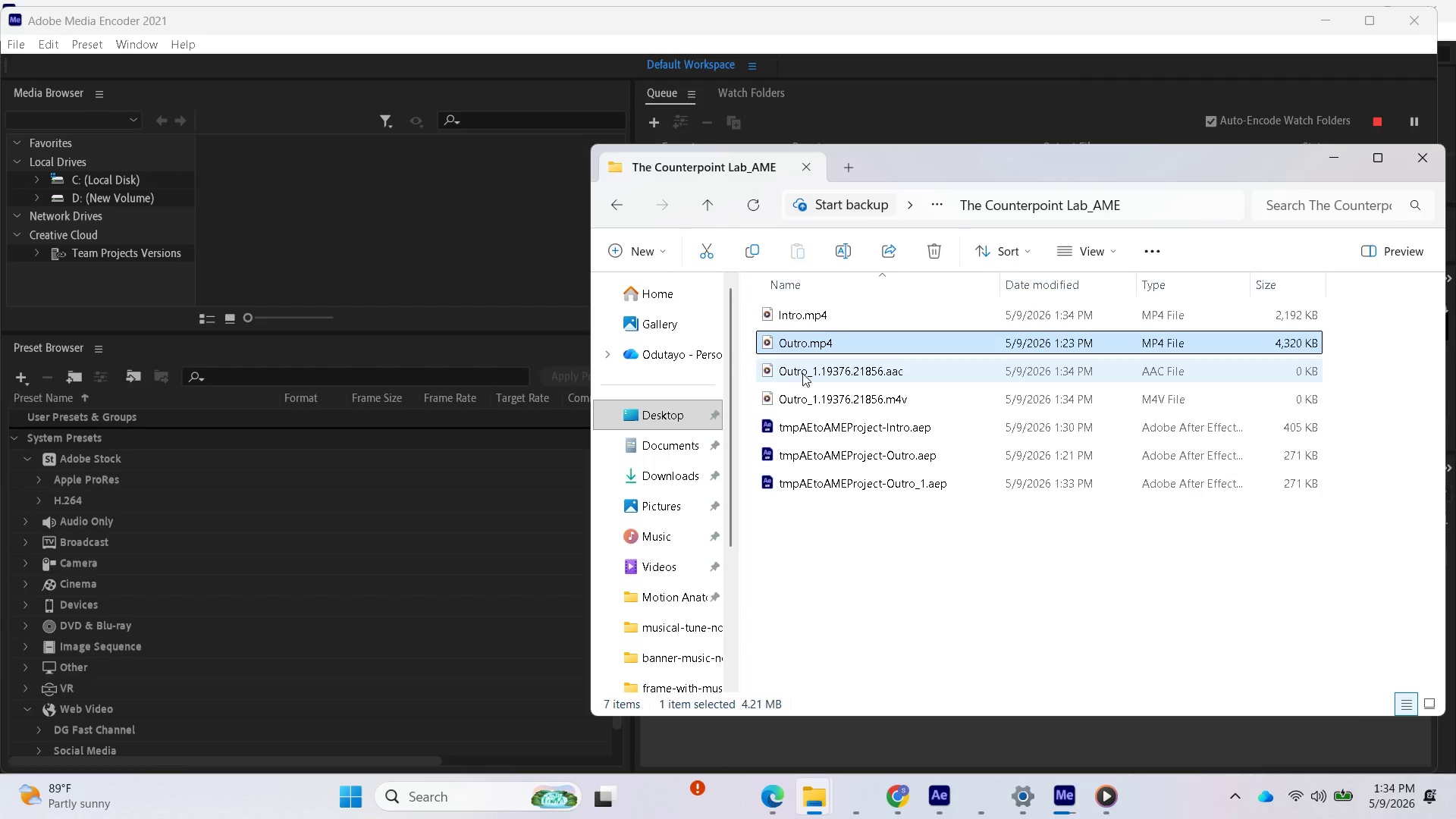 
left_click([797, 308])
 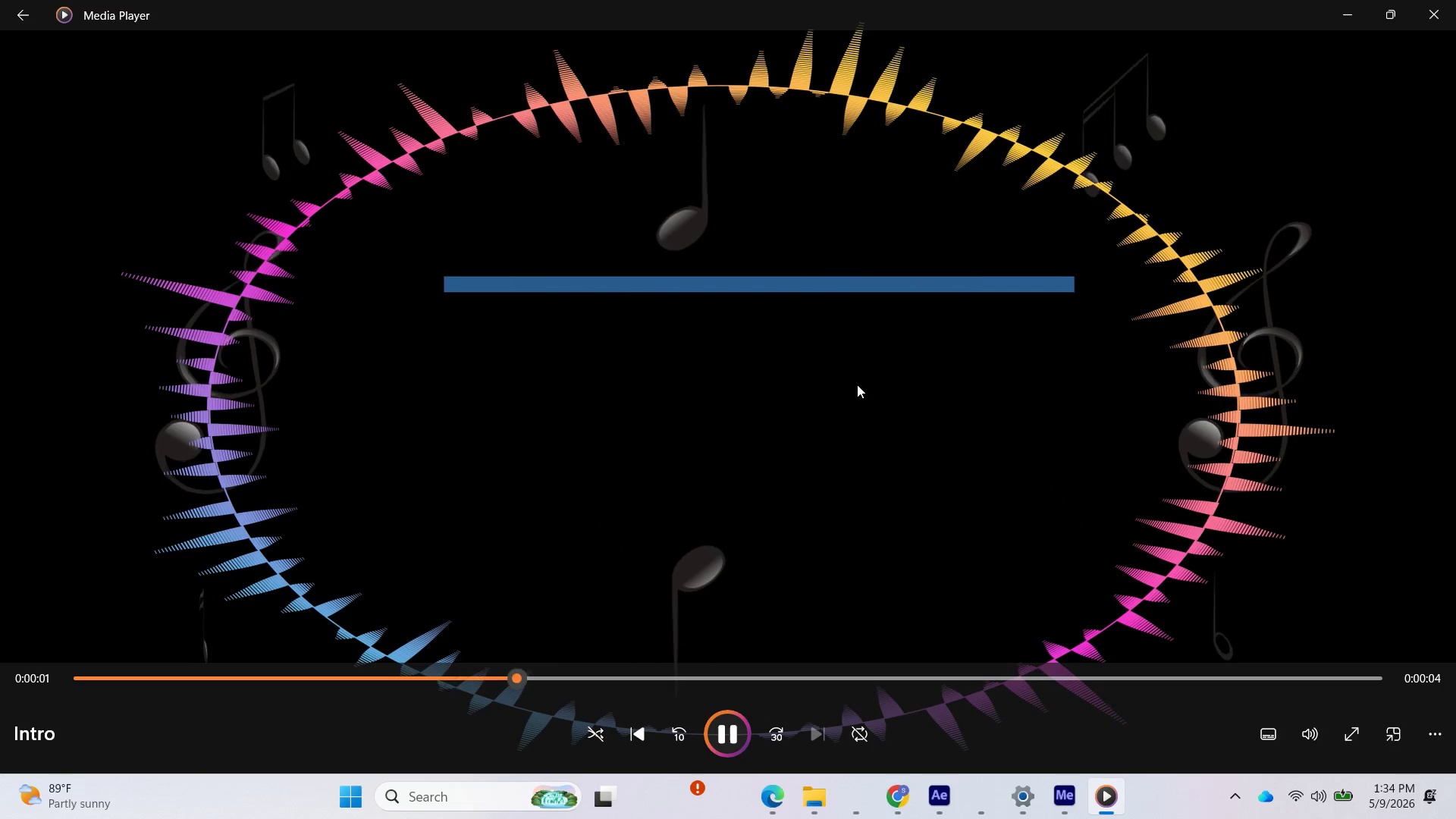 
wait(10.75)
 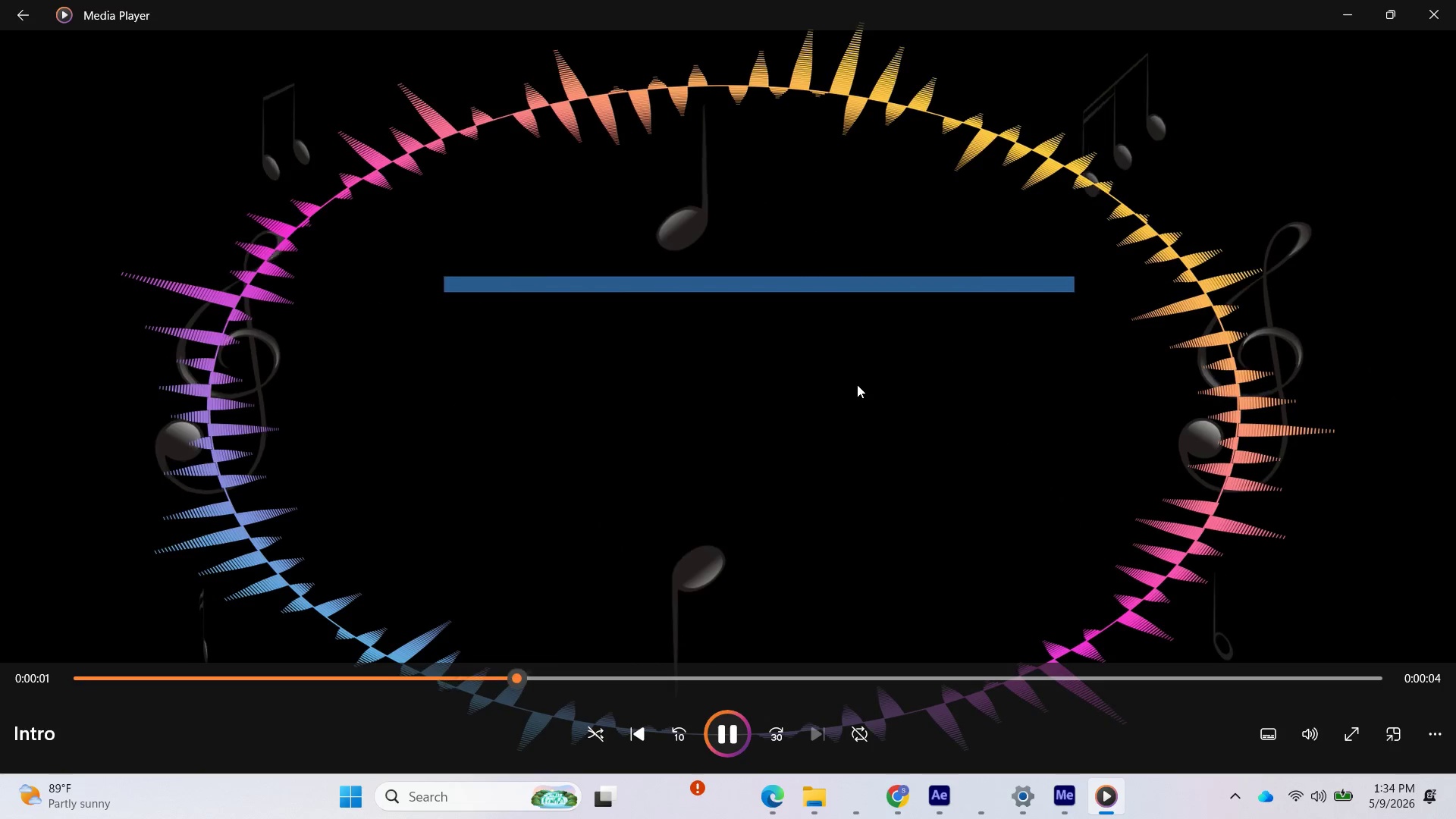 
left_click([723, 742])
 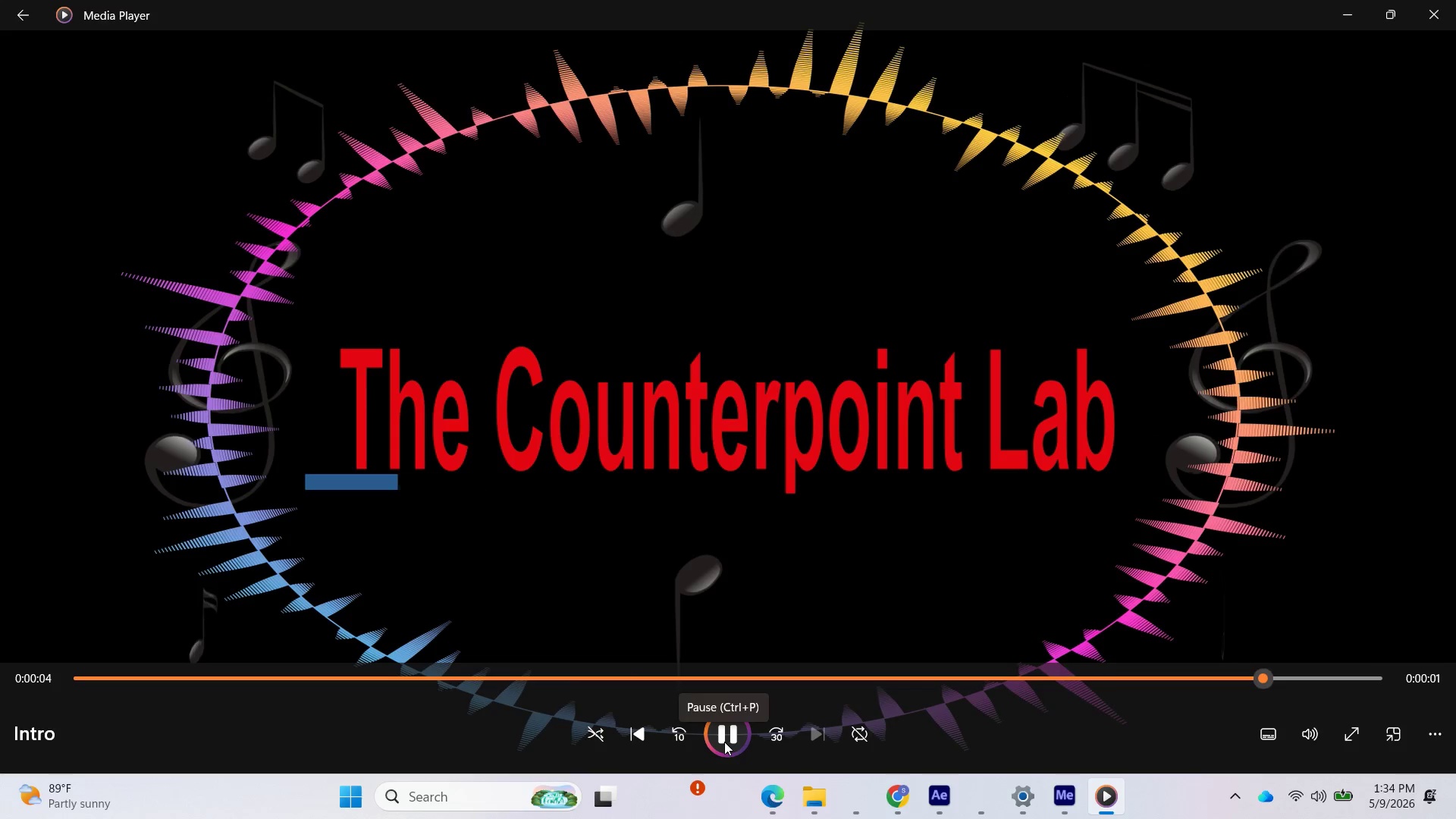 
wait(9.97)
 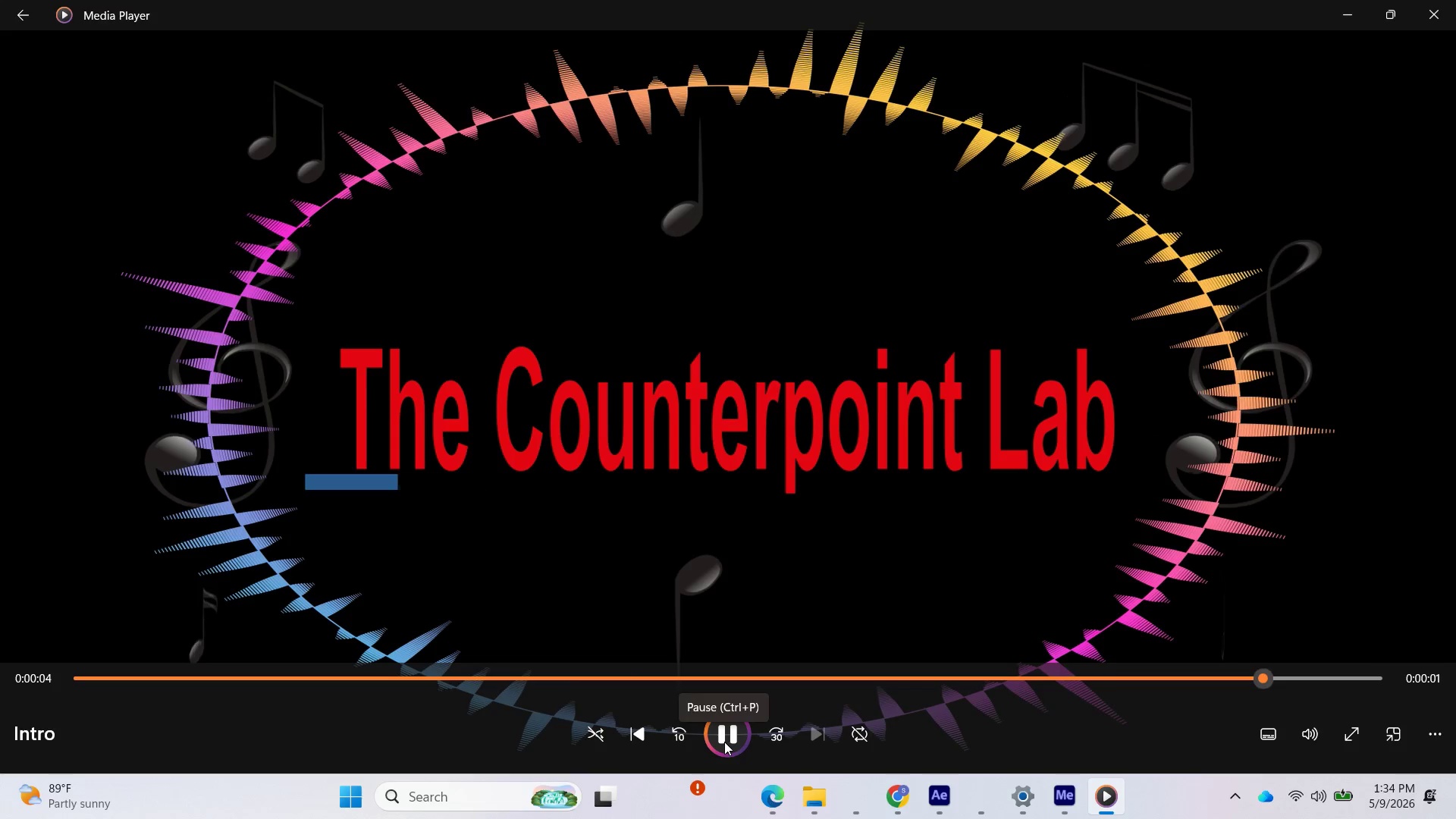 
scroll: coordinate [1178, 231], scroll_direction: down, amount: 1.0
 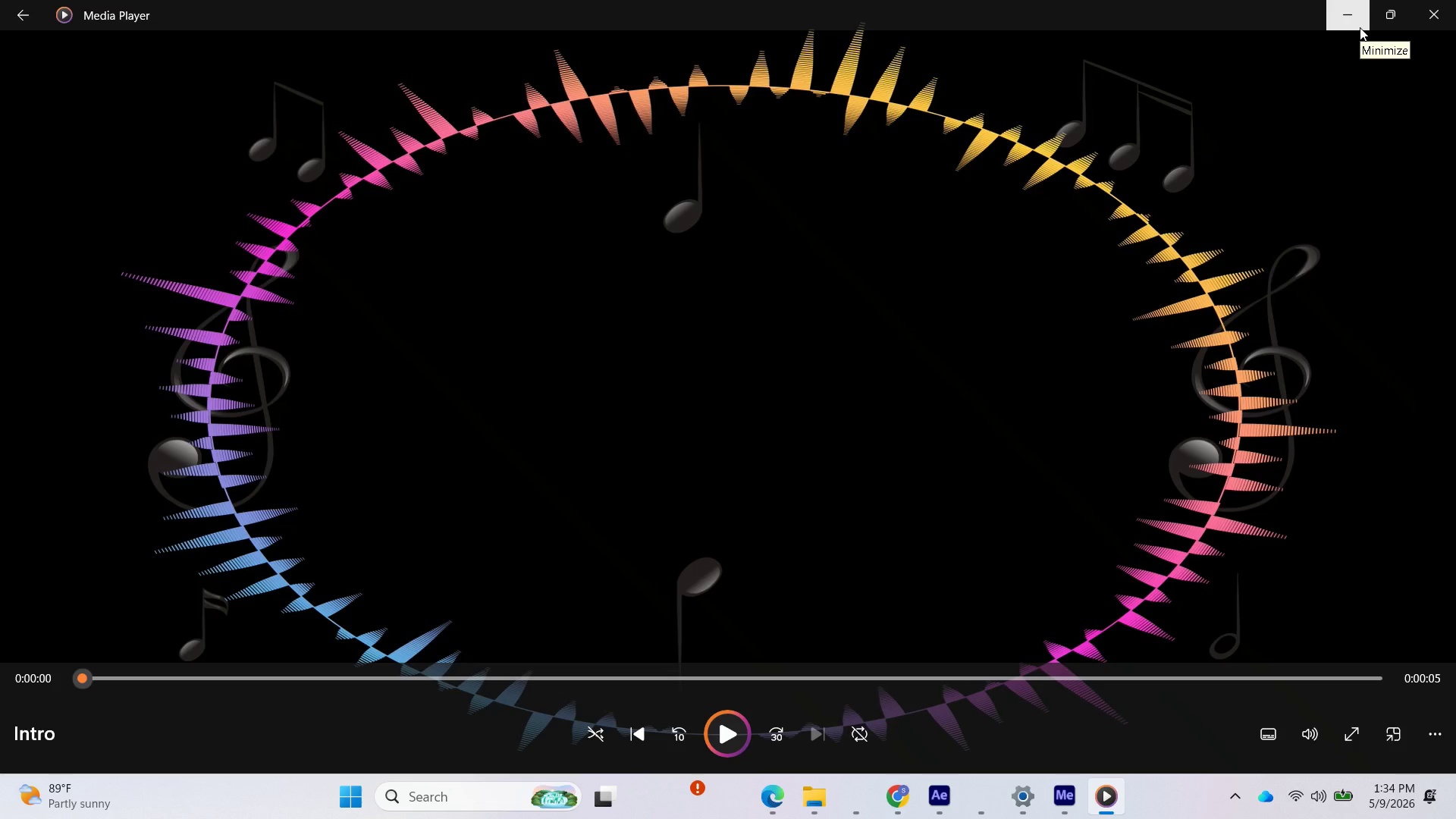 
left_click([1360, 27])
 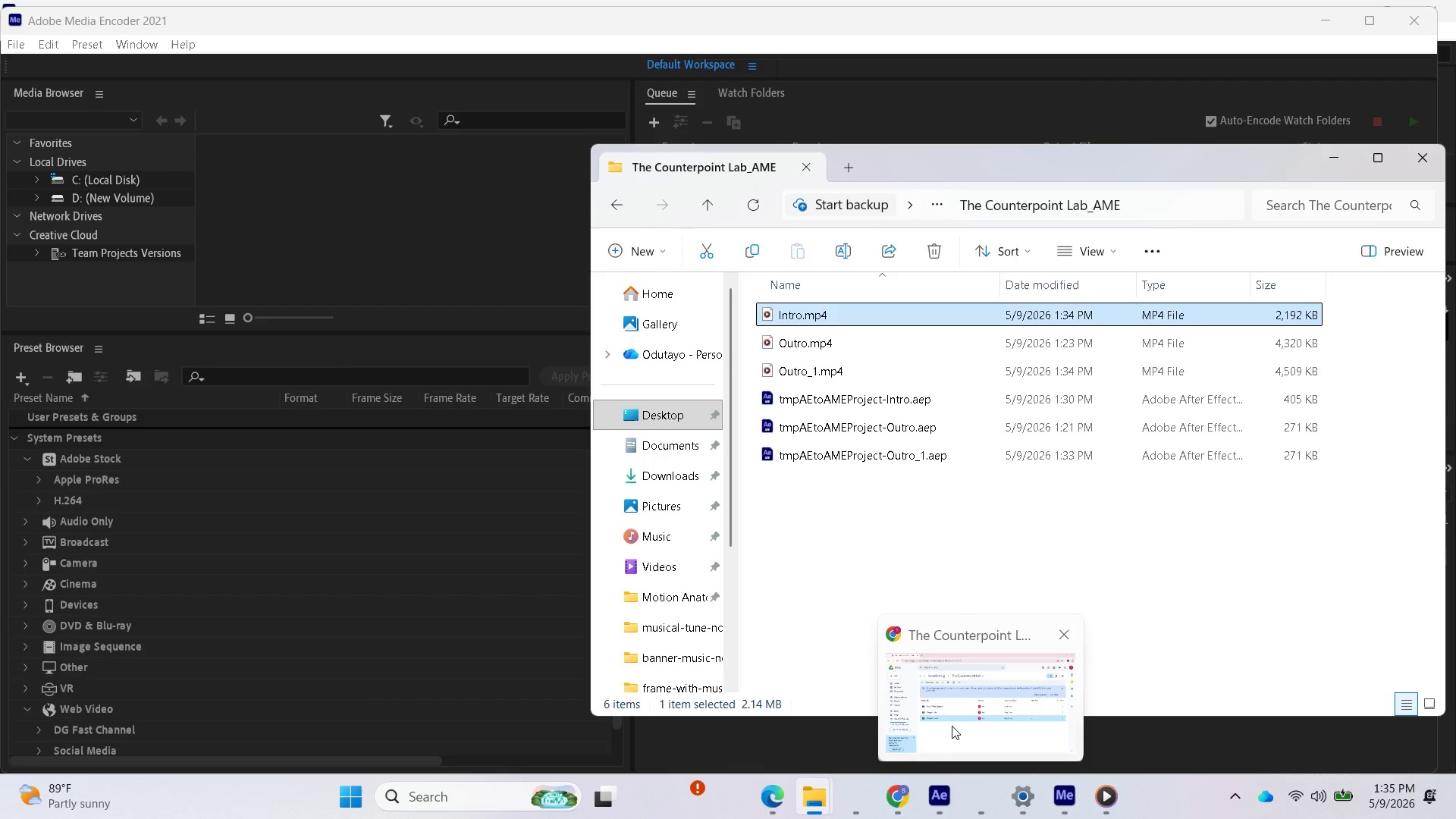 
left_click([920, 709])
 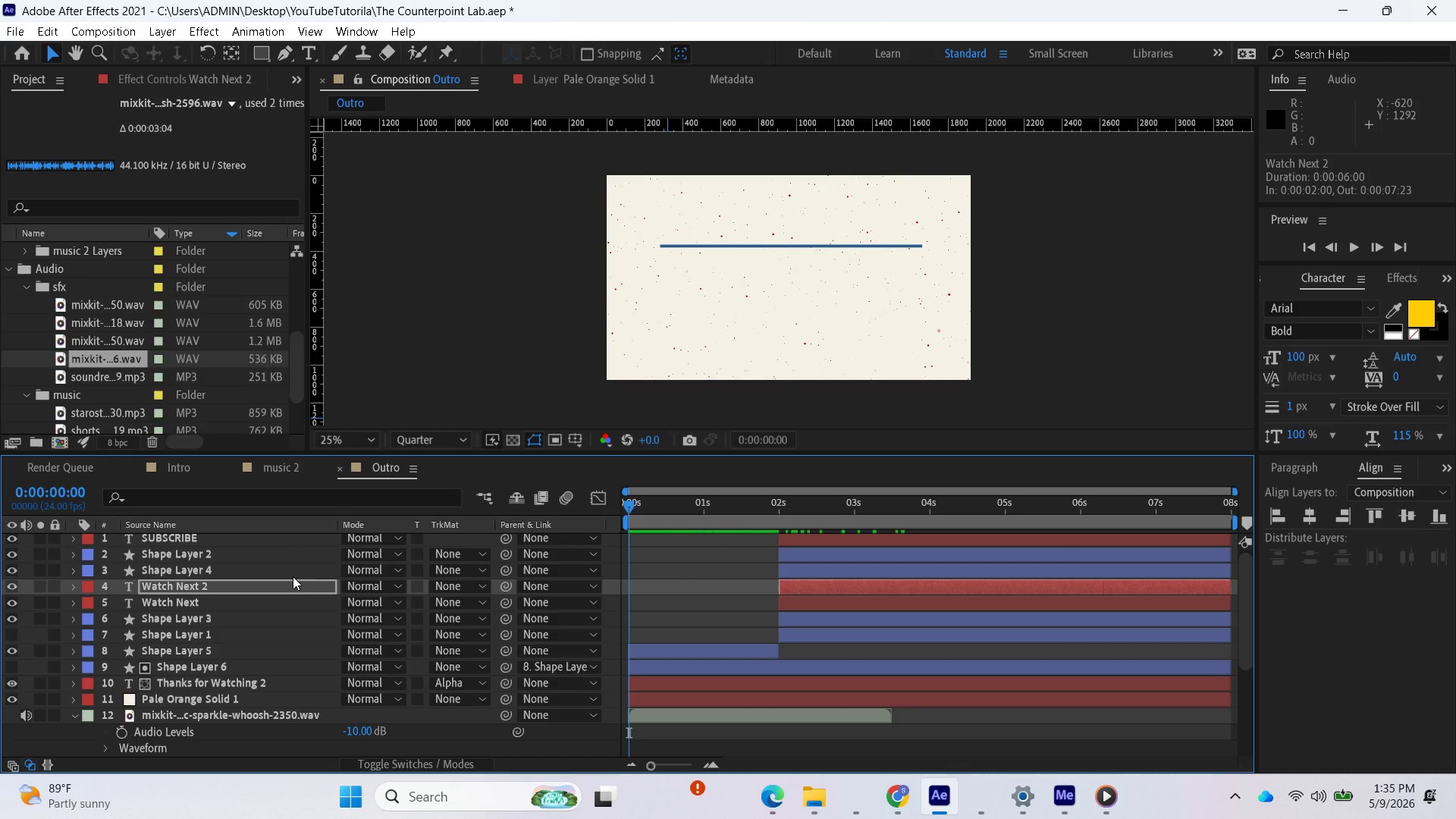 
scroll: coordinate [247, 635], scroll_direction: down, amount: 1.0
 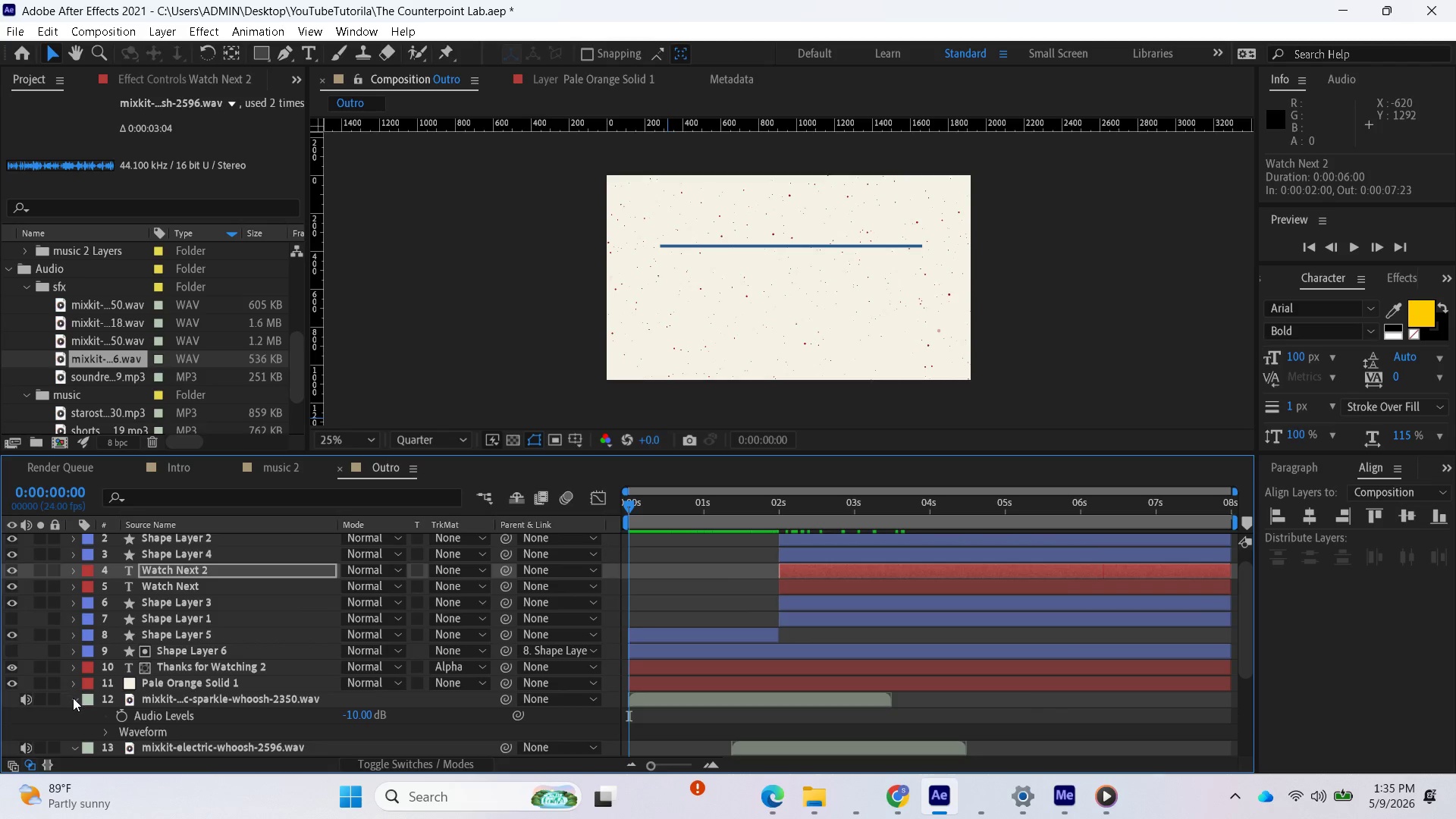 
left_click([74, 698])
 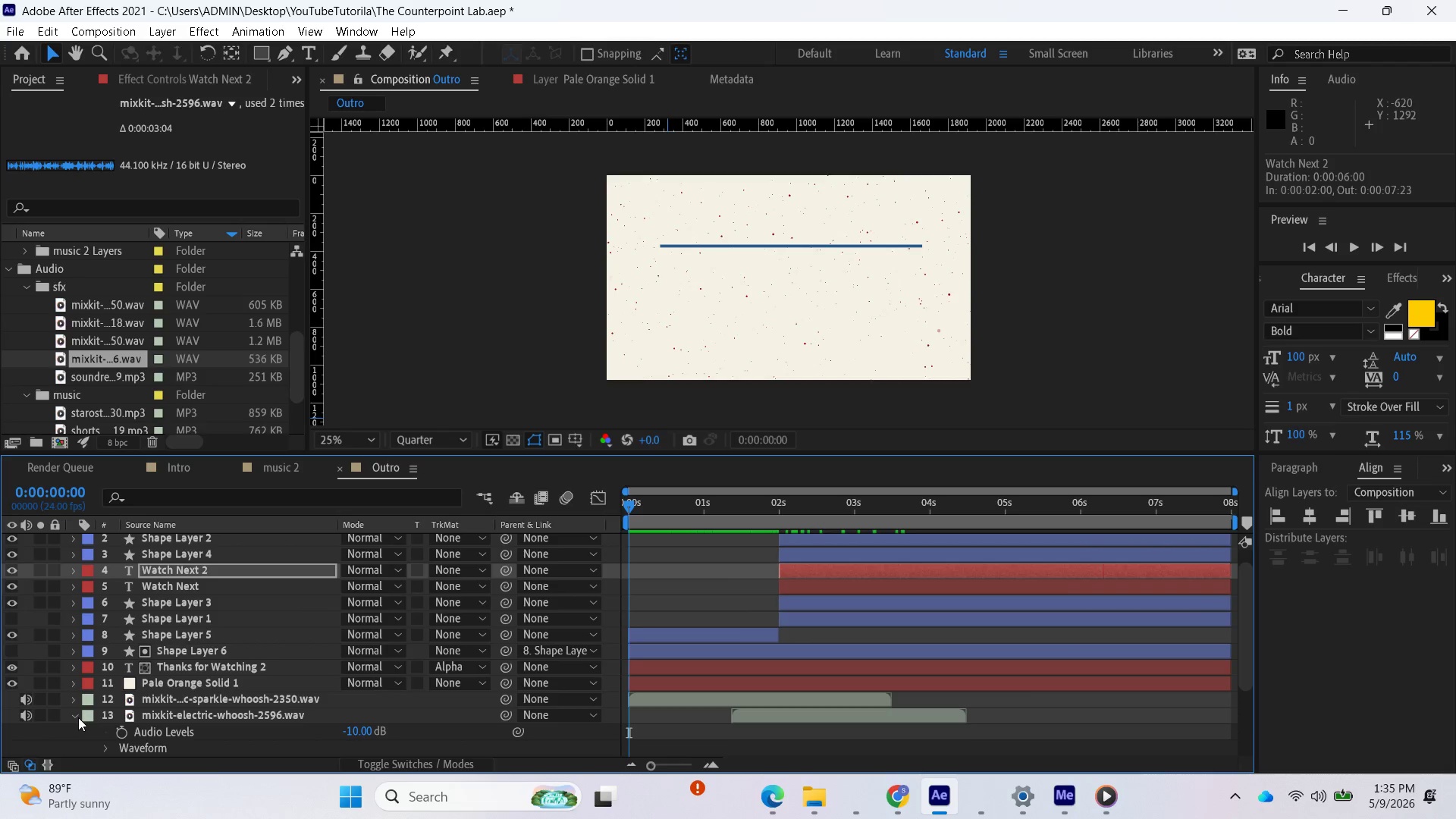 
left_click([78, 718])
 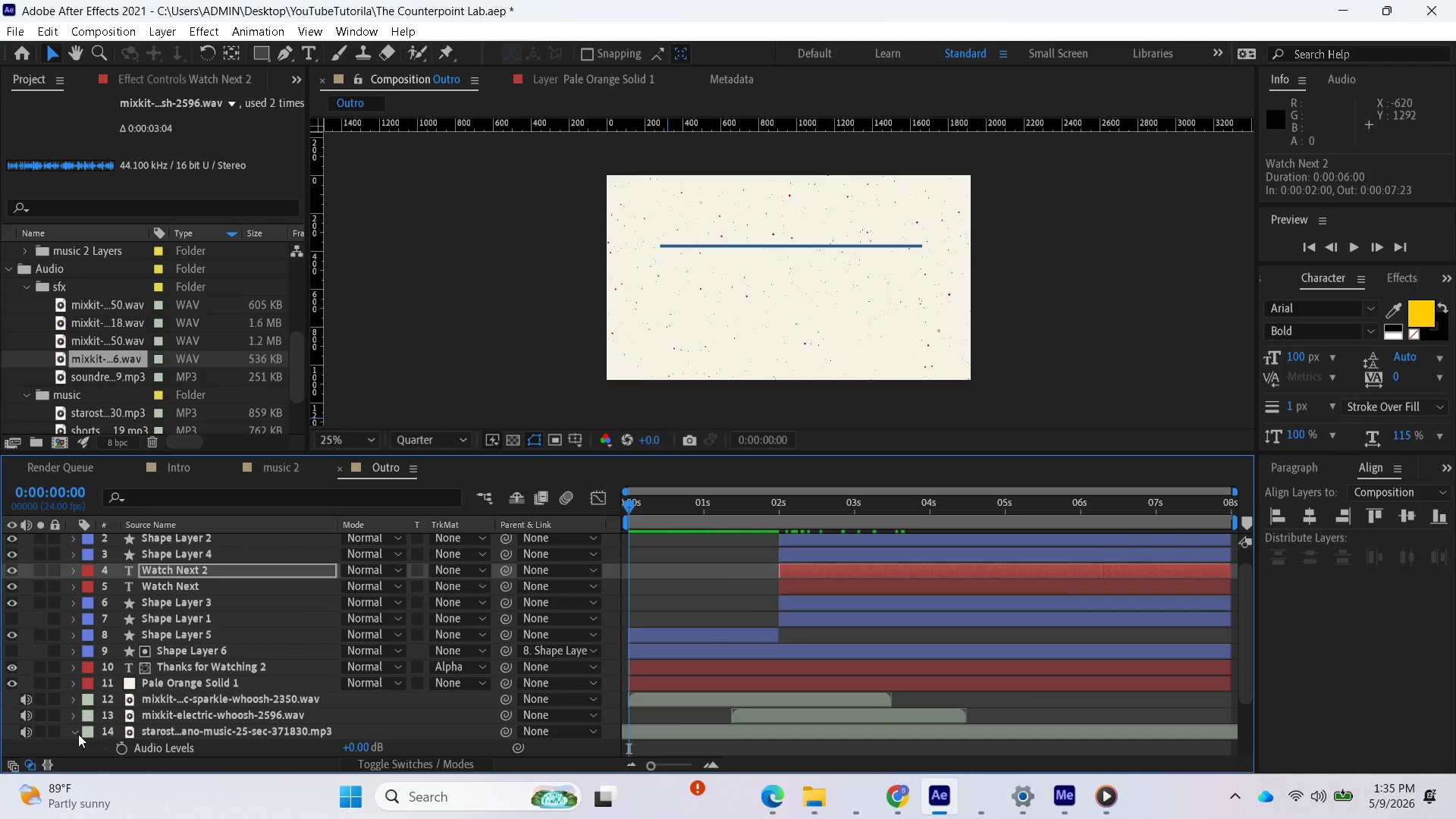 
left_click([78, 734])
 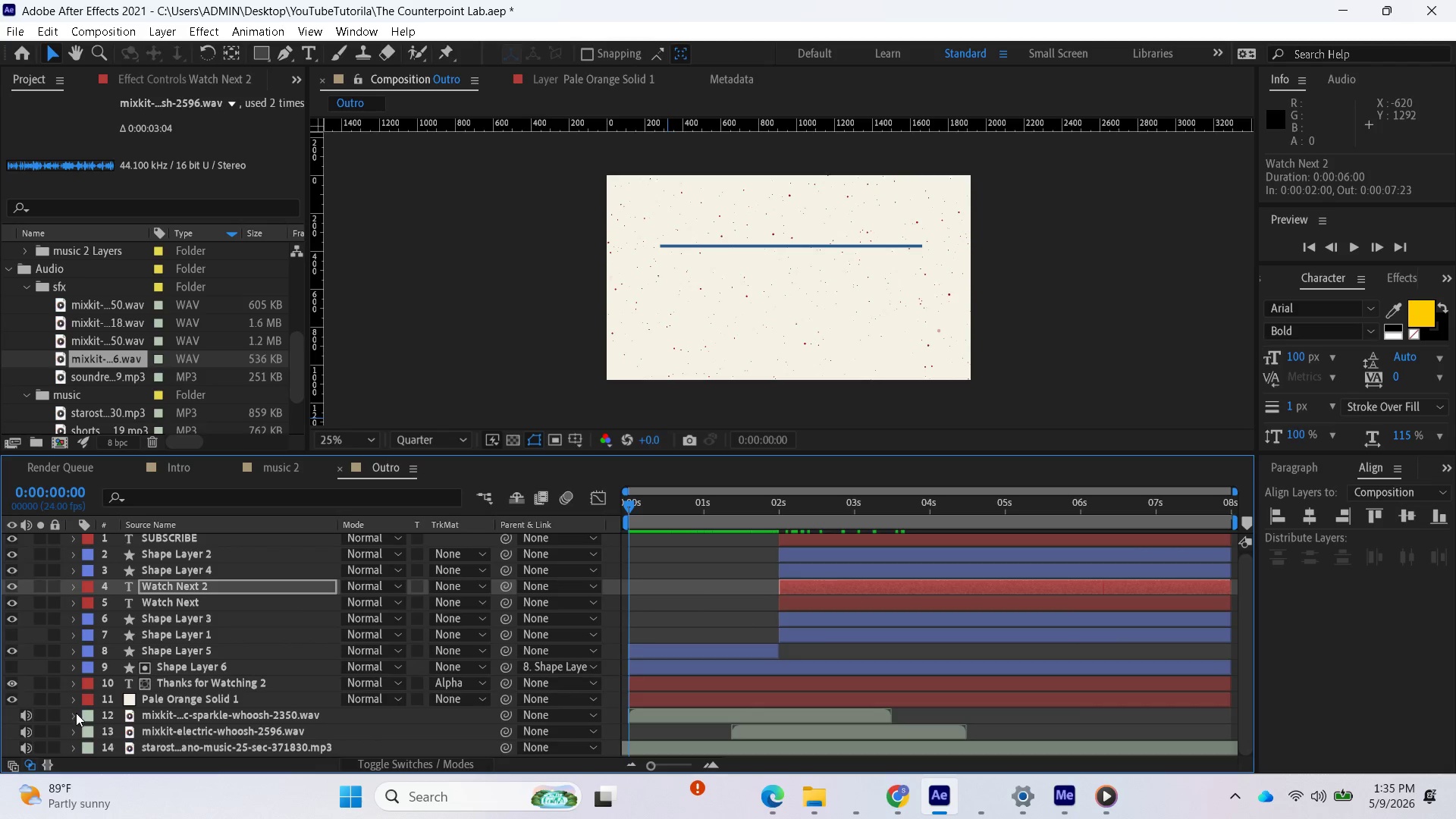 
right_click([67, 716])
 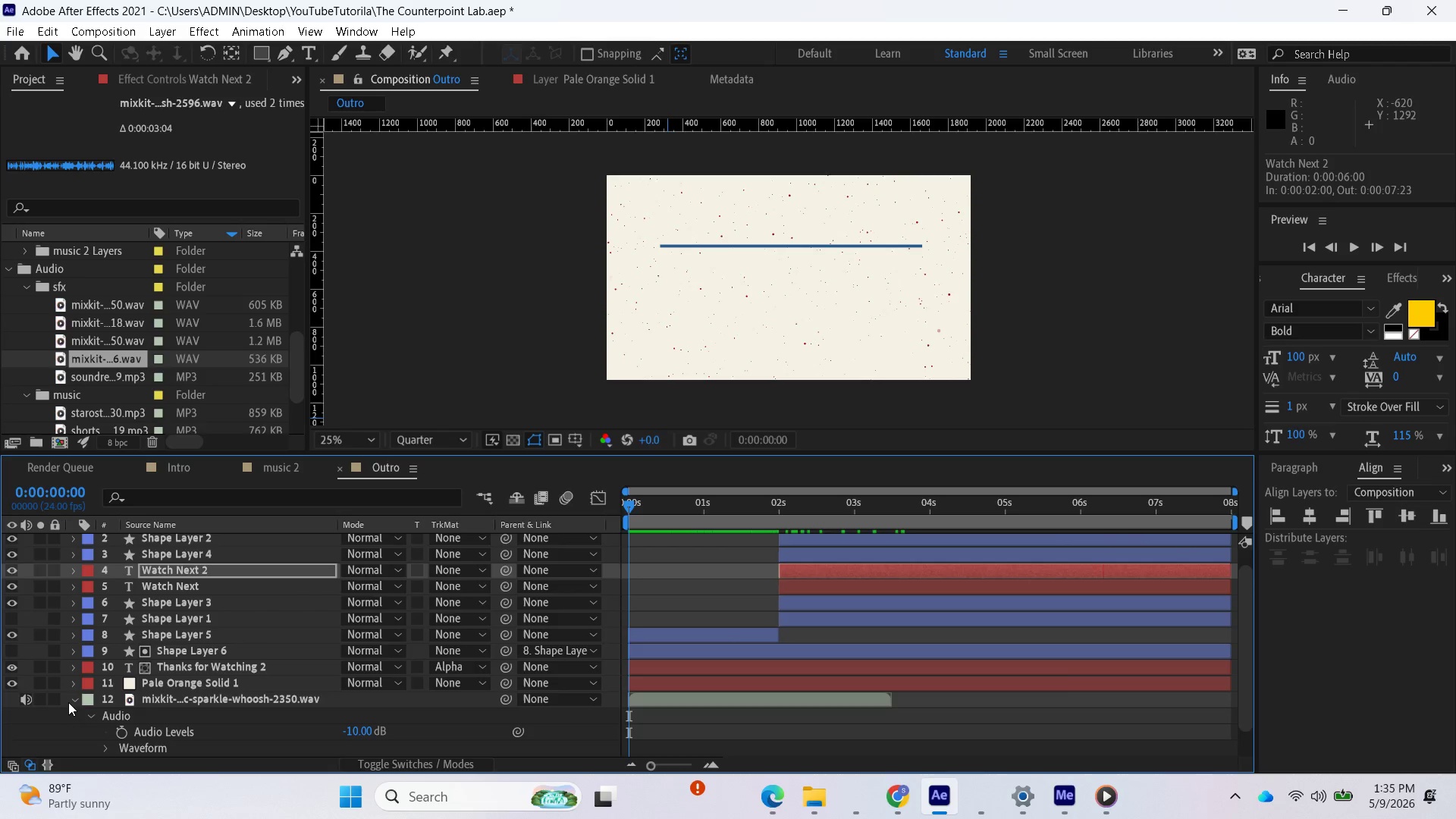 
left_click([72, 700])
 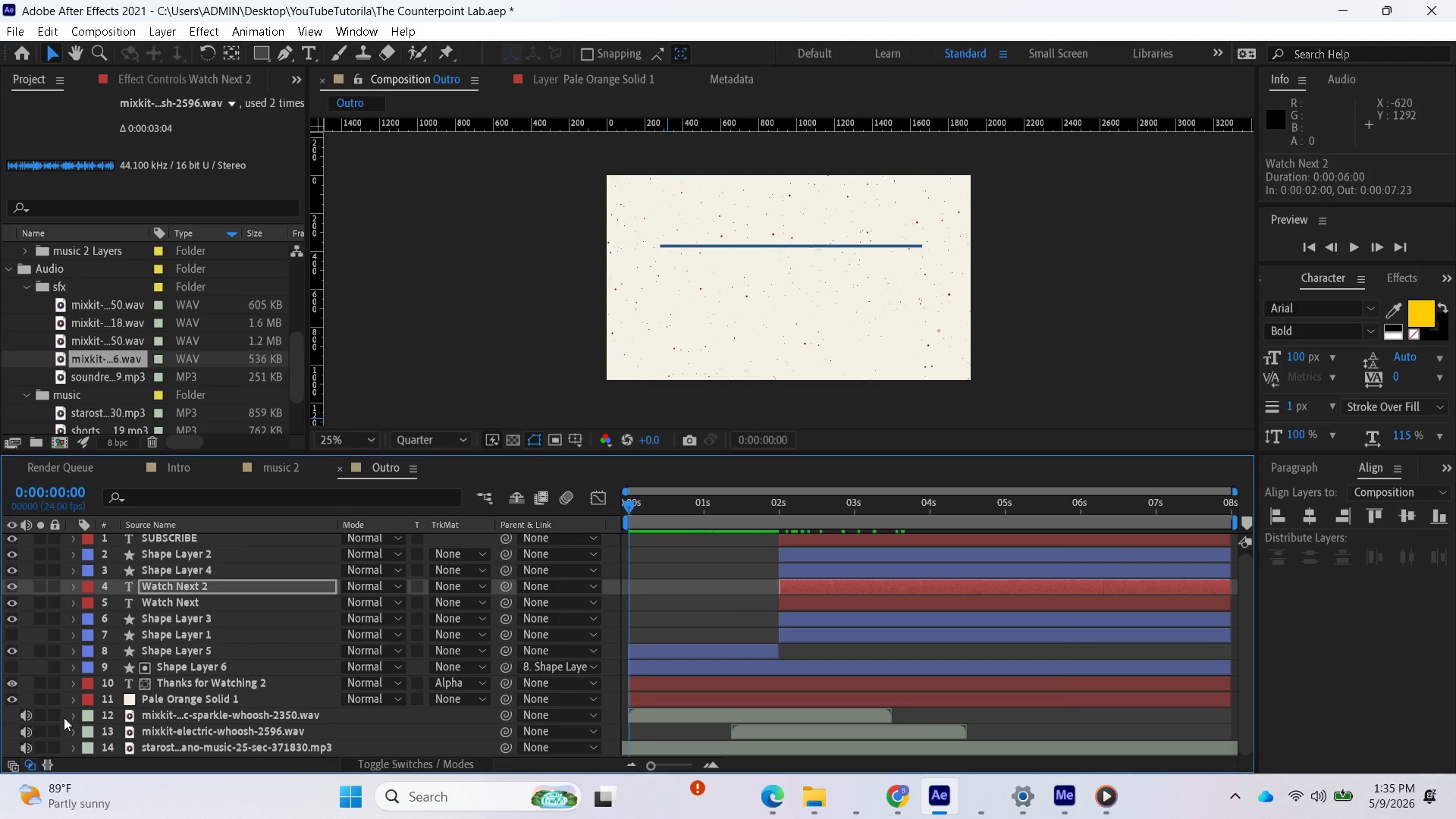 
right_click([62, 719])
 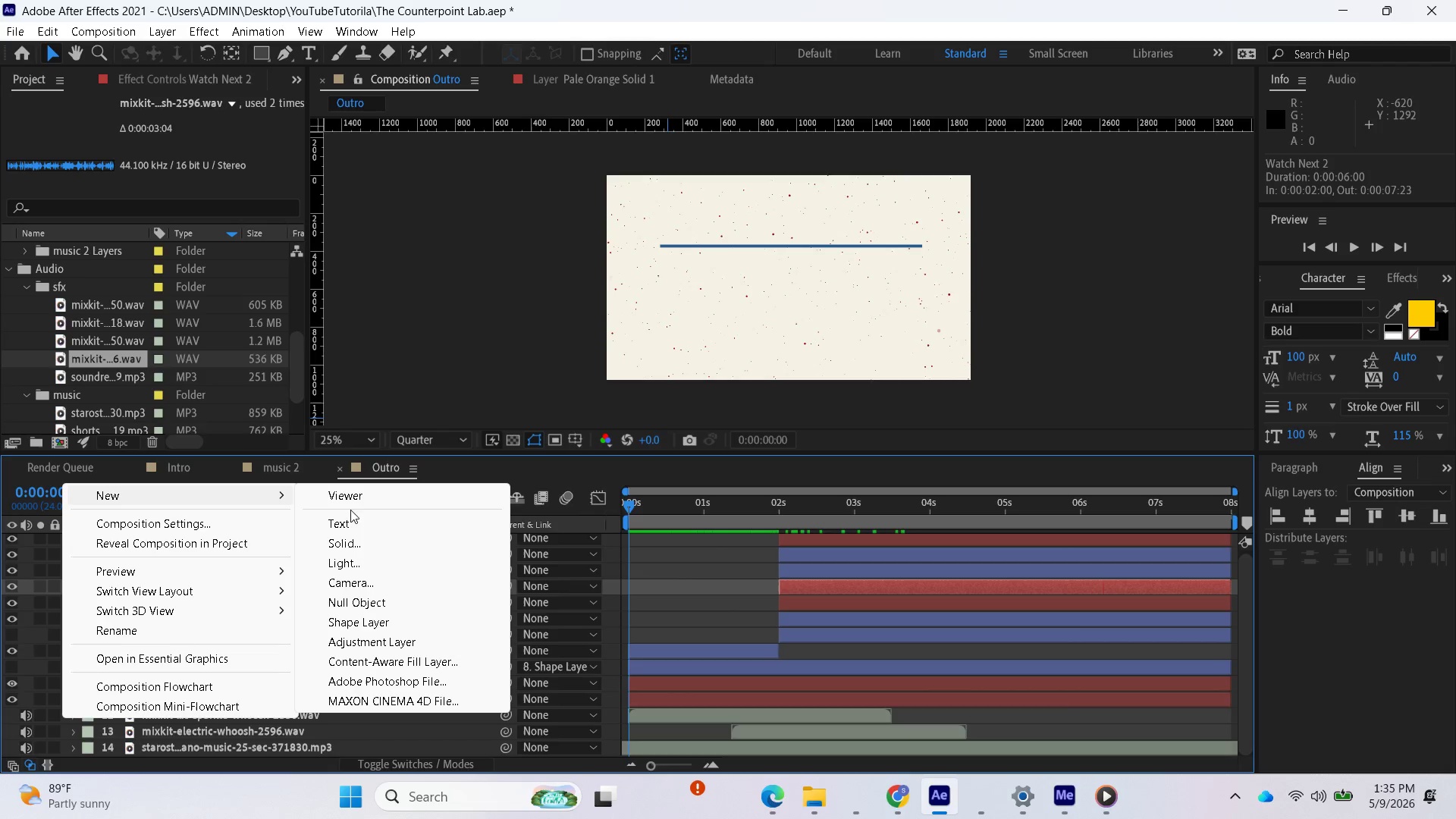 
left_click([354, 546])
 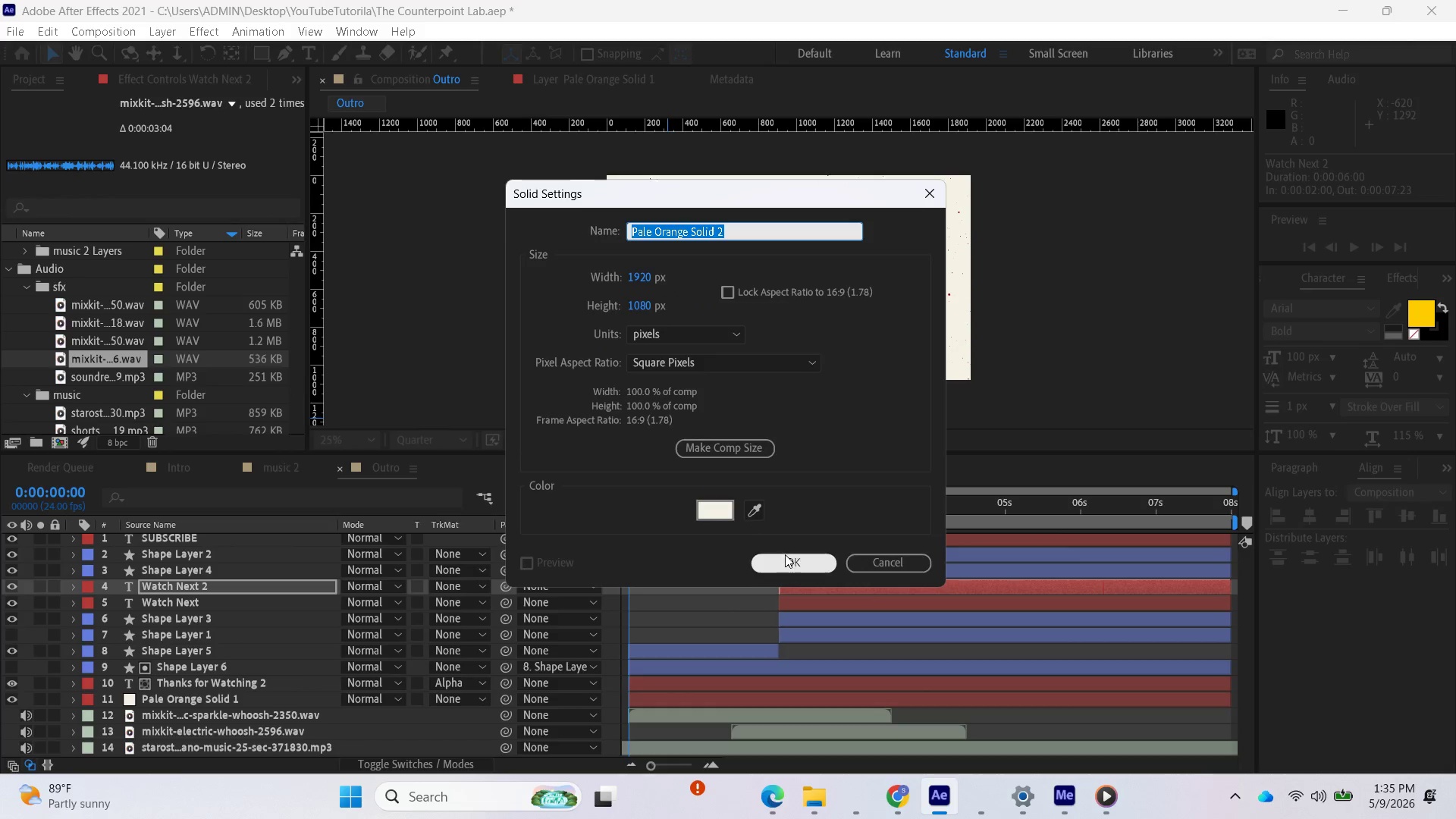 
left_click([792, 563])
 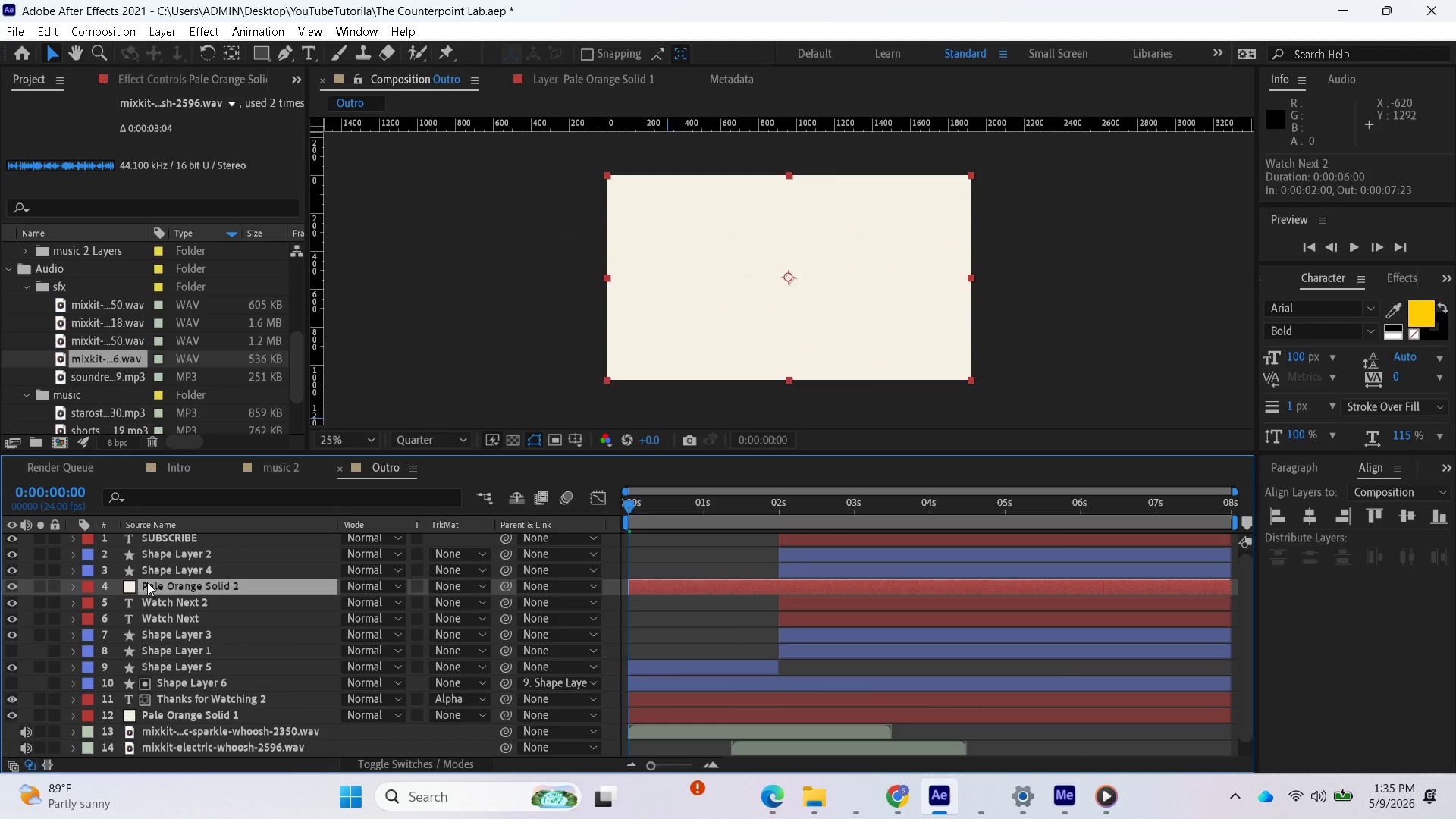 
left_click_drag(start_coordinate=[147, 582], to_coordinate=[130, 722])
 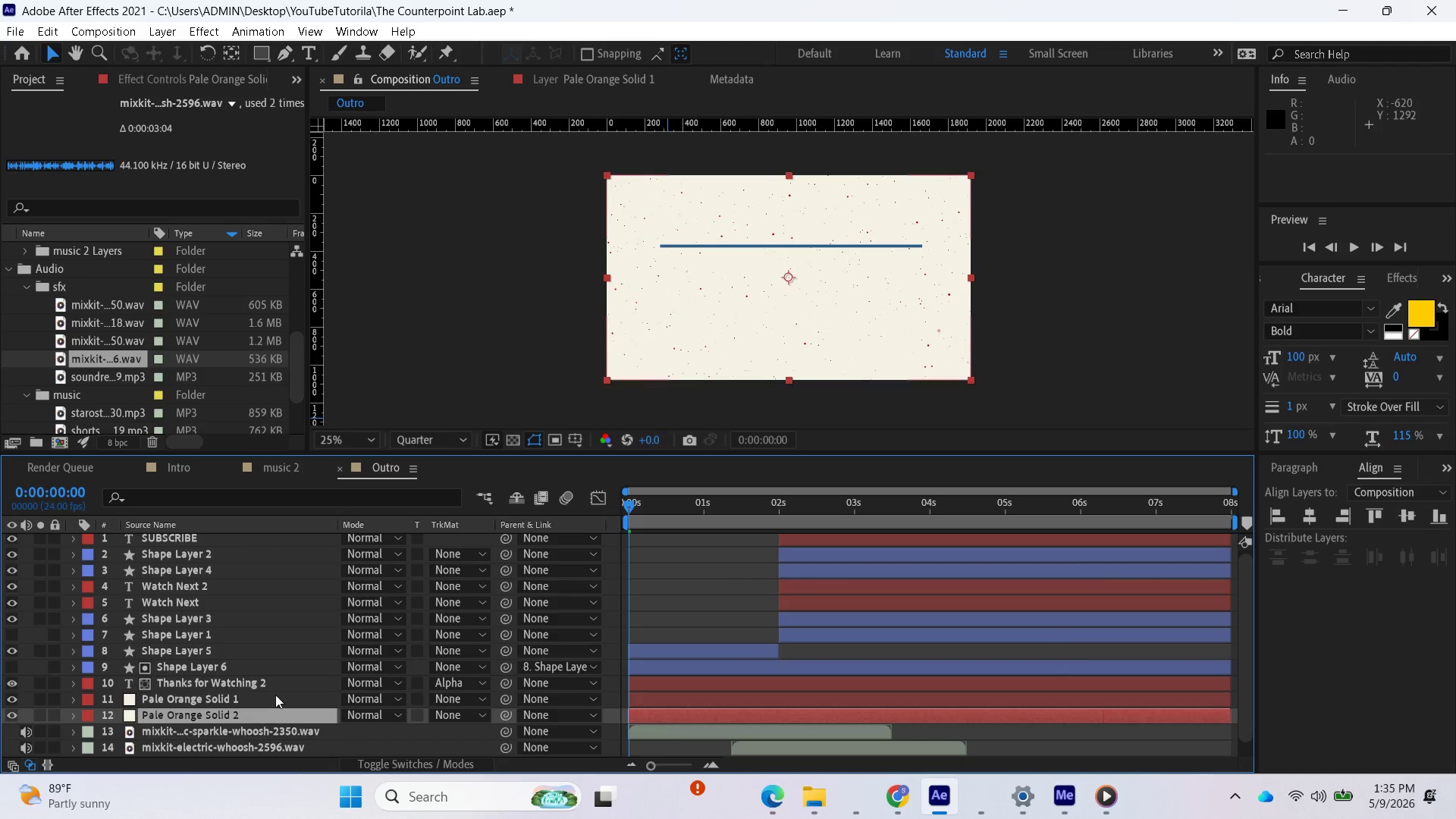 
wait(5.61)
 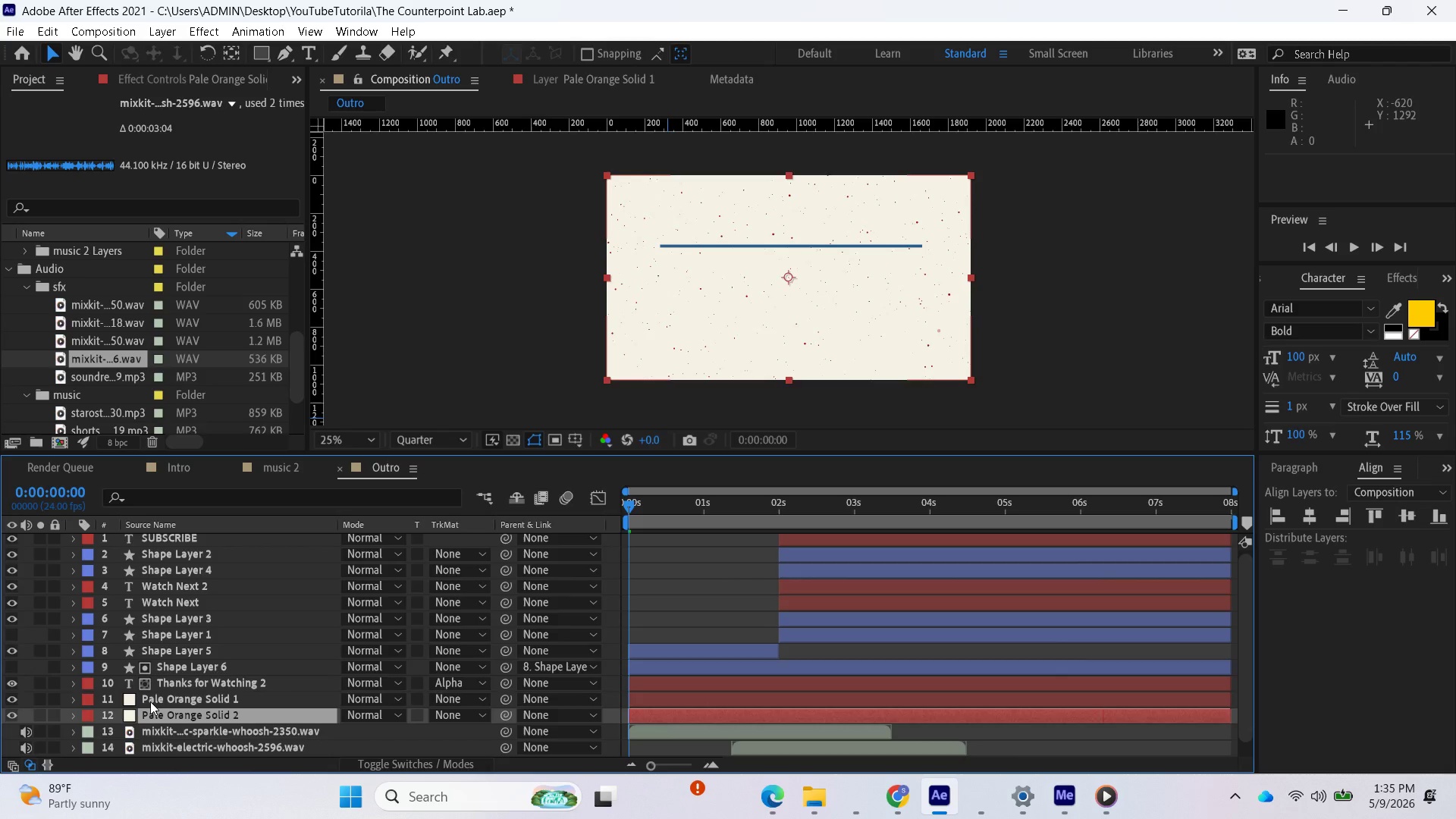 
mouse_move([663, 533])
 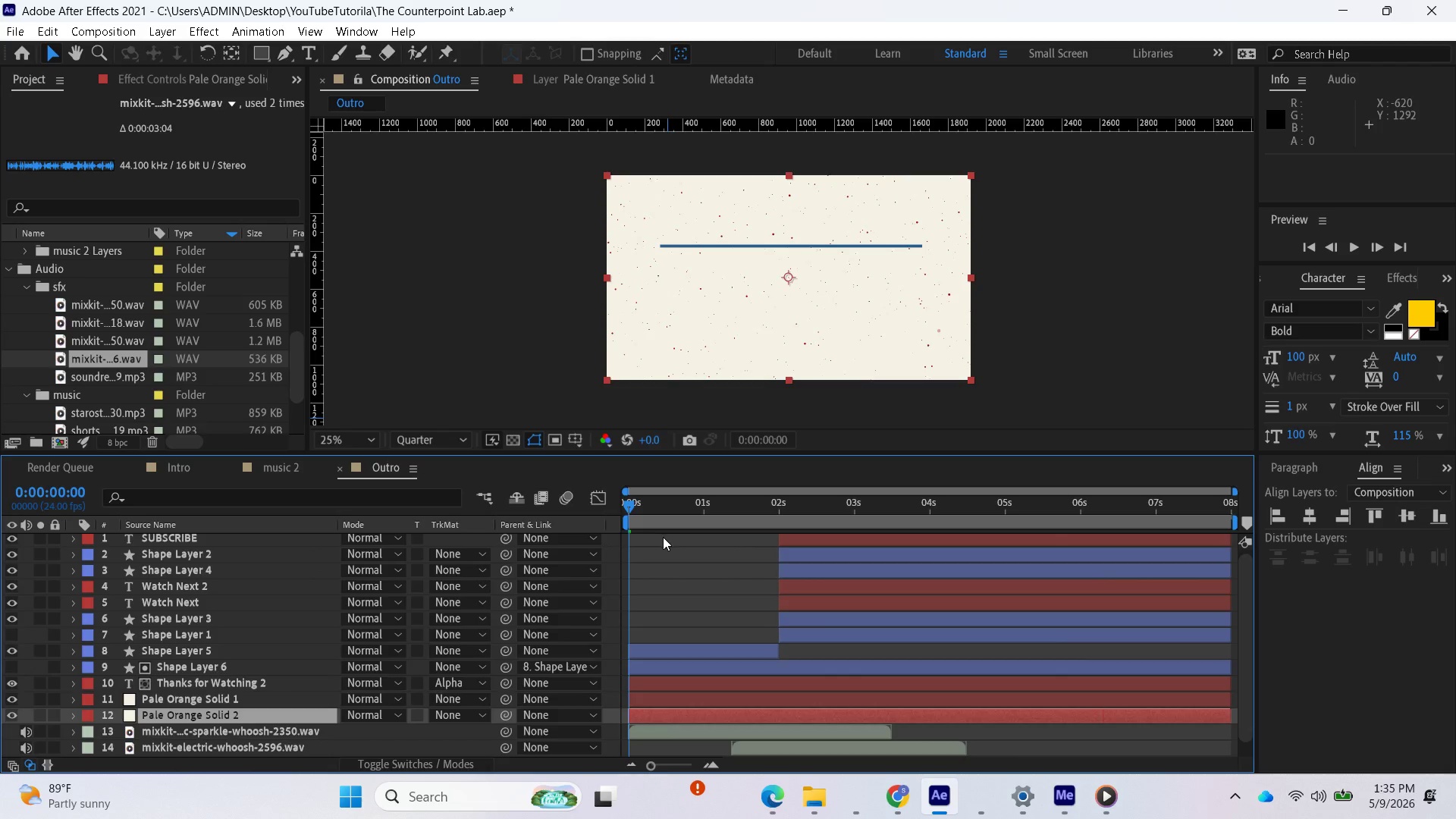 
key(Control+Z)
 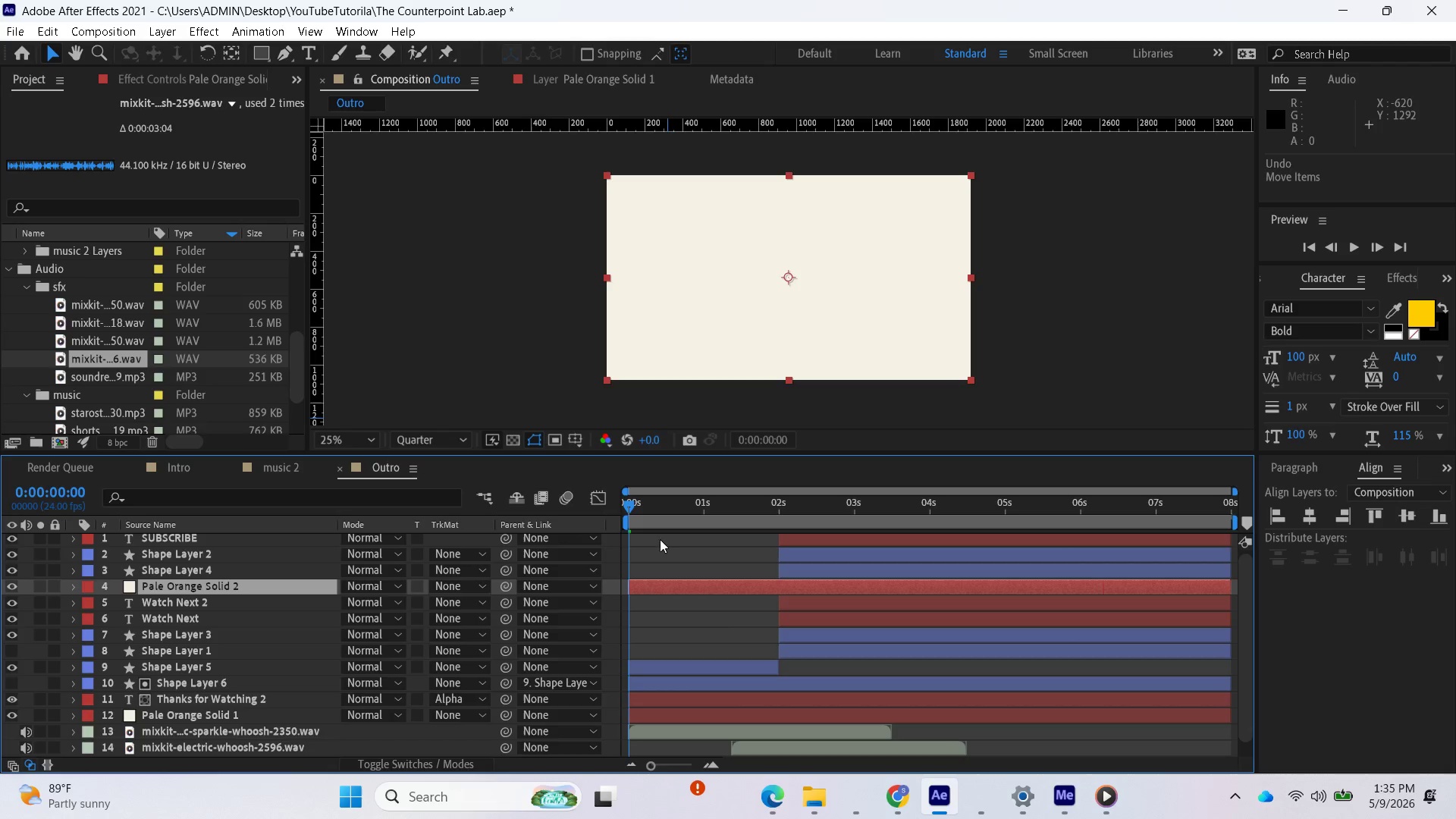 
key(Space)
 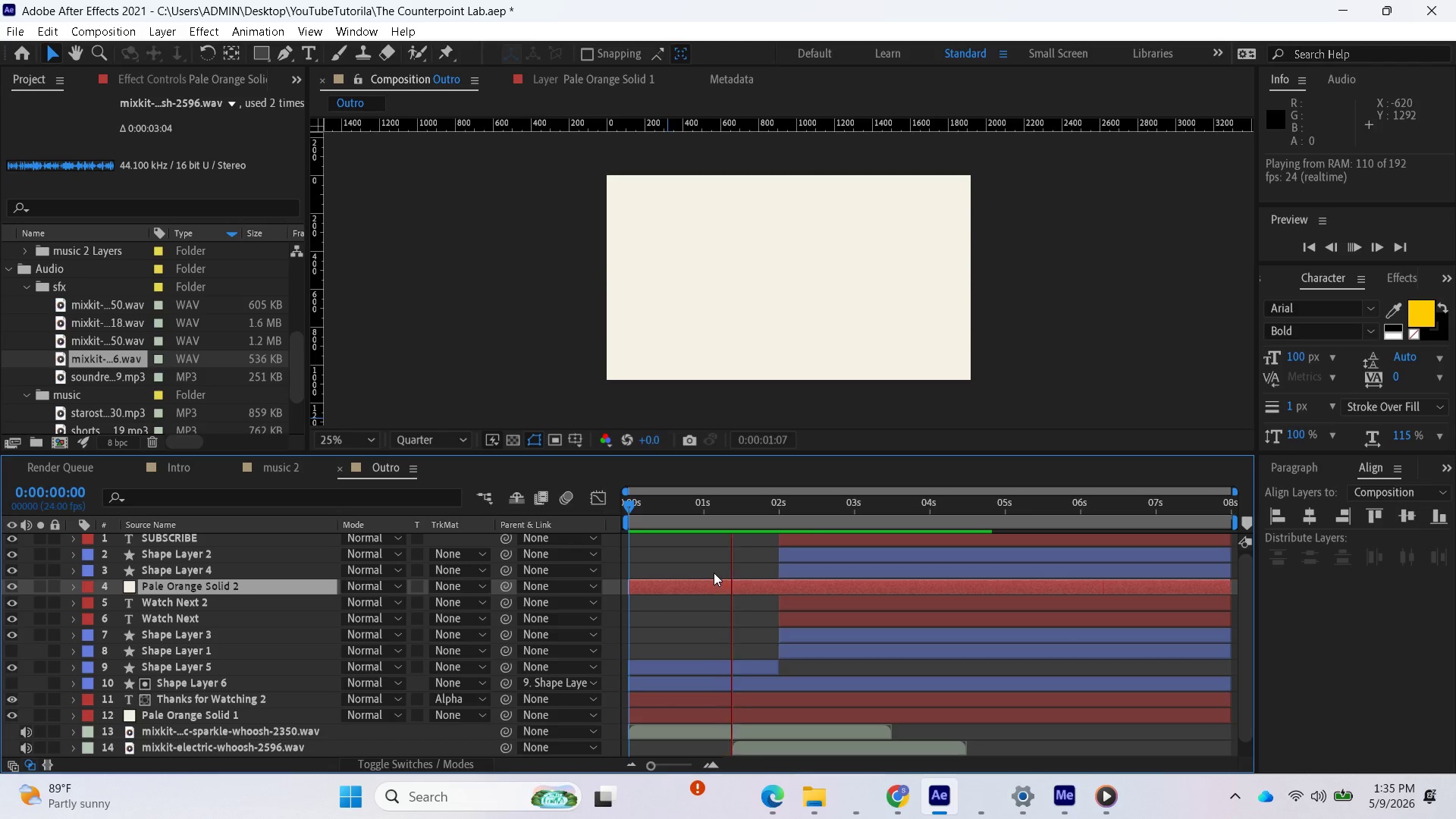 
key(Space)
 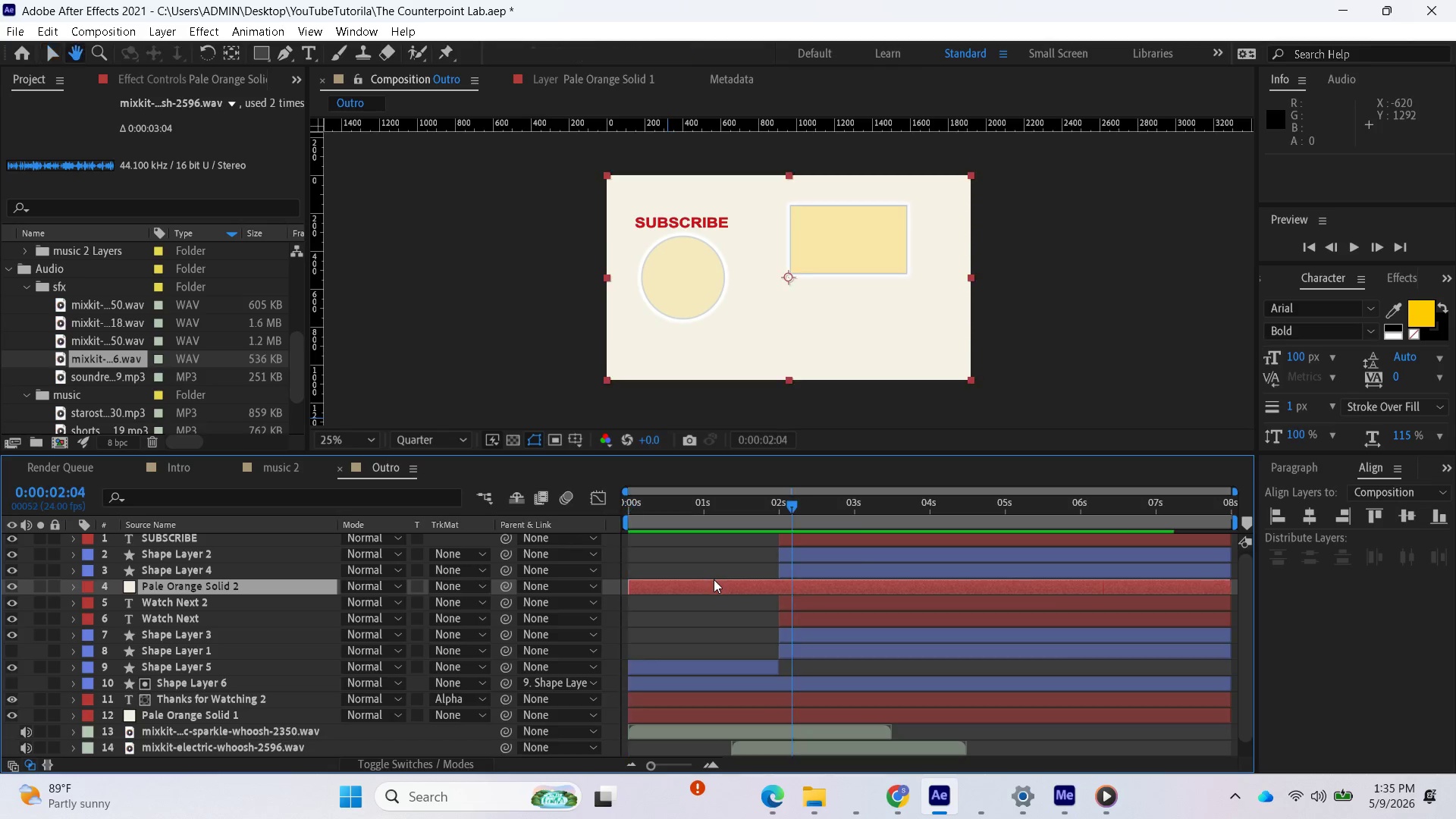 
key(Control+Z)
 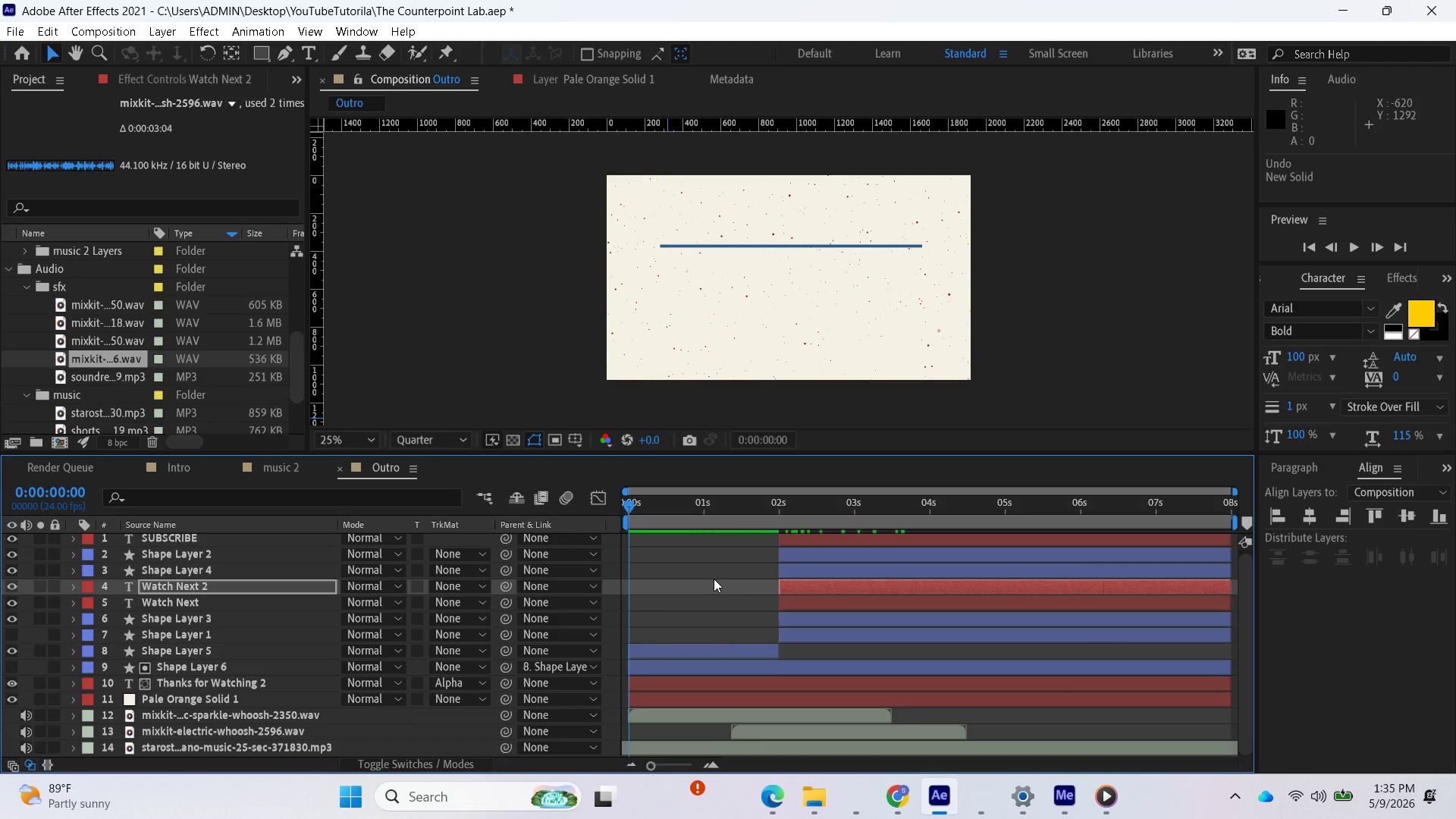 
hold_key(key=ControlLeft, duration=0.58)
 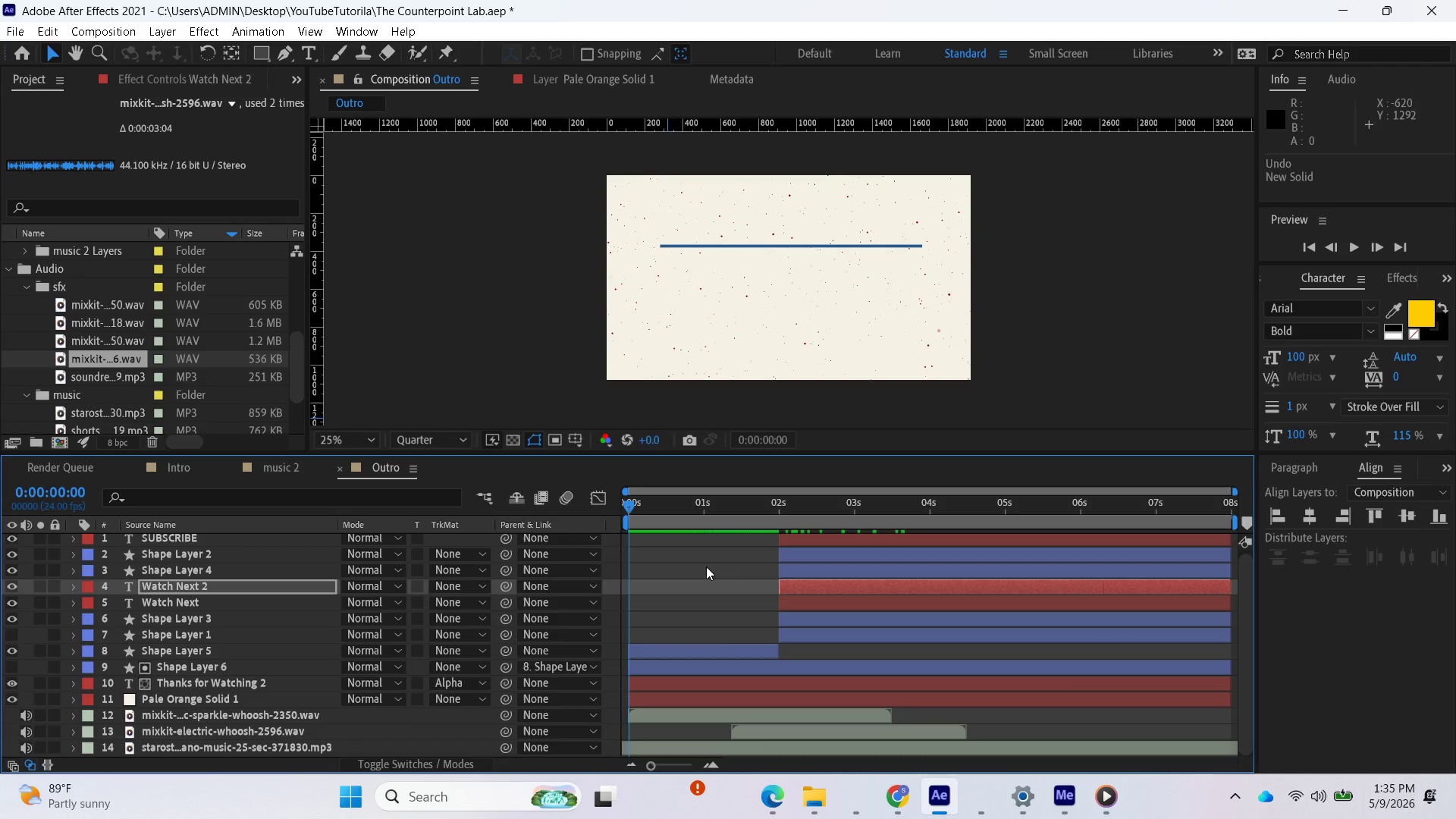 
key(Space)
 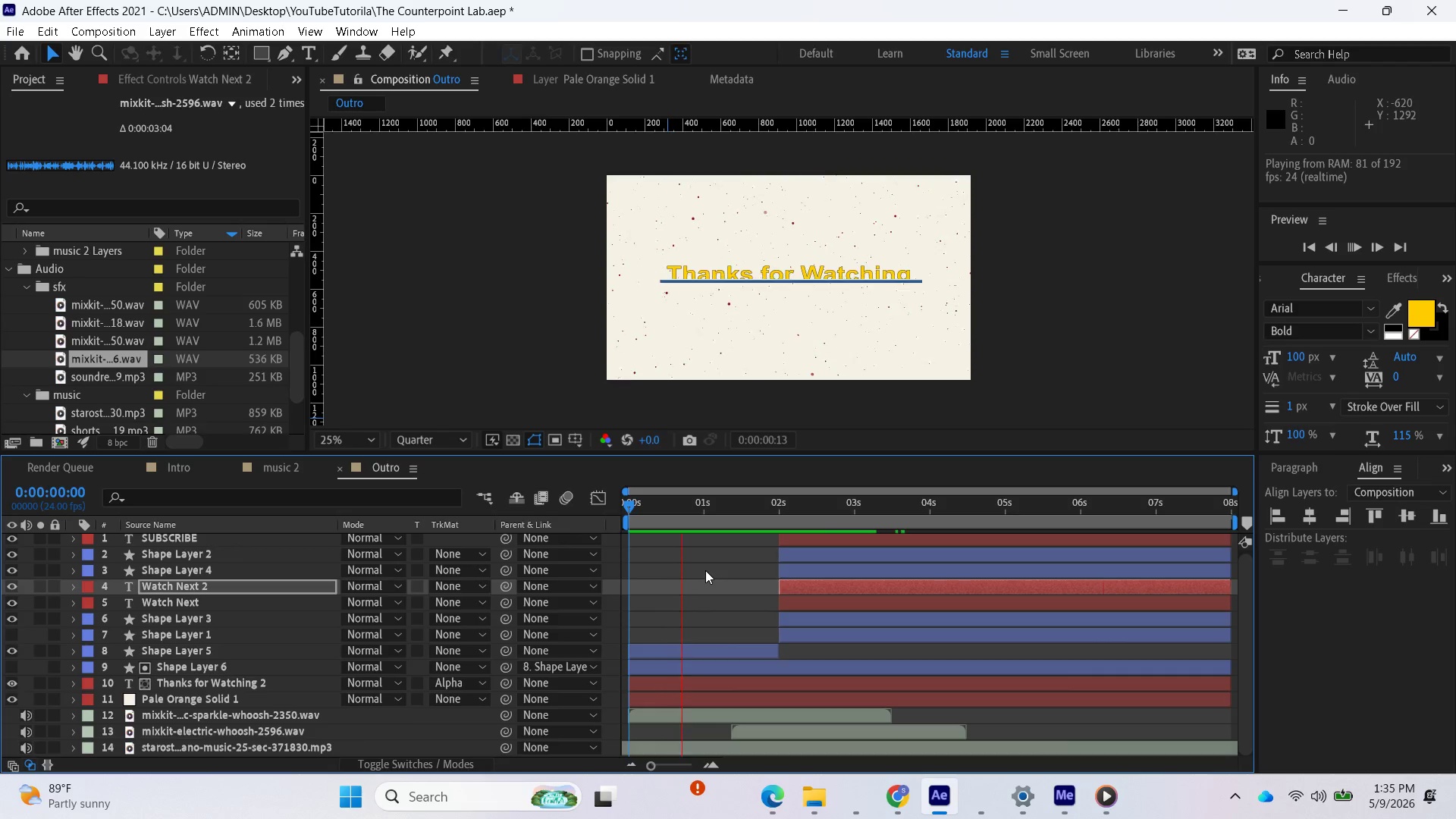 
key(Space)
 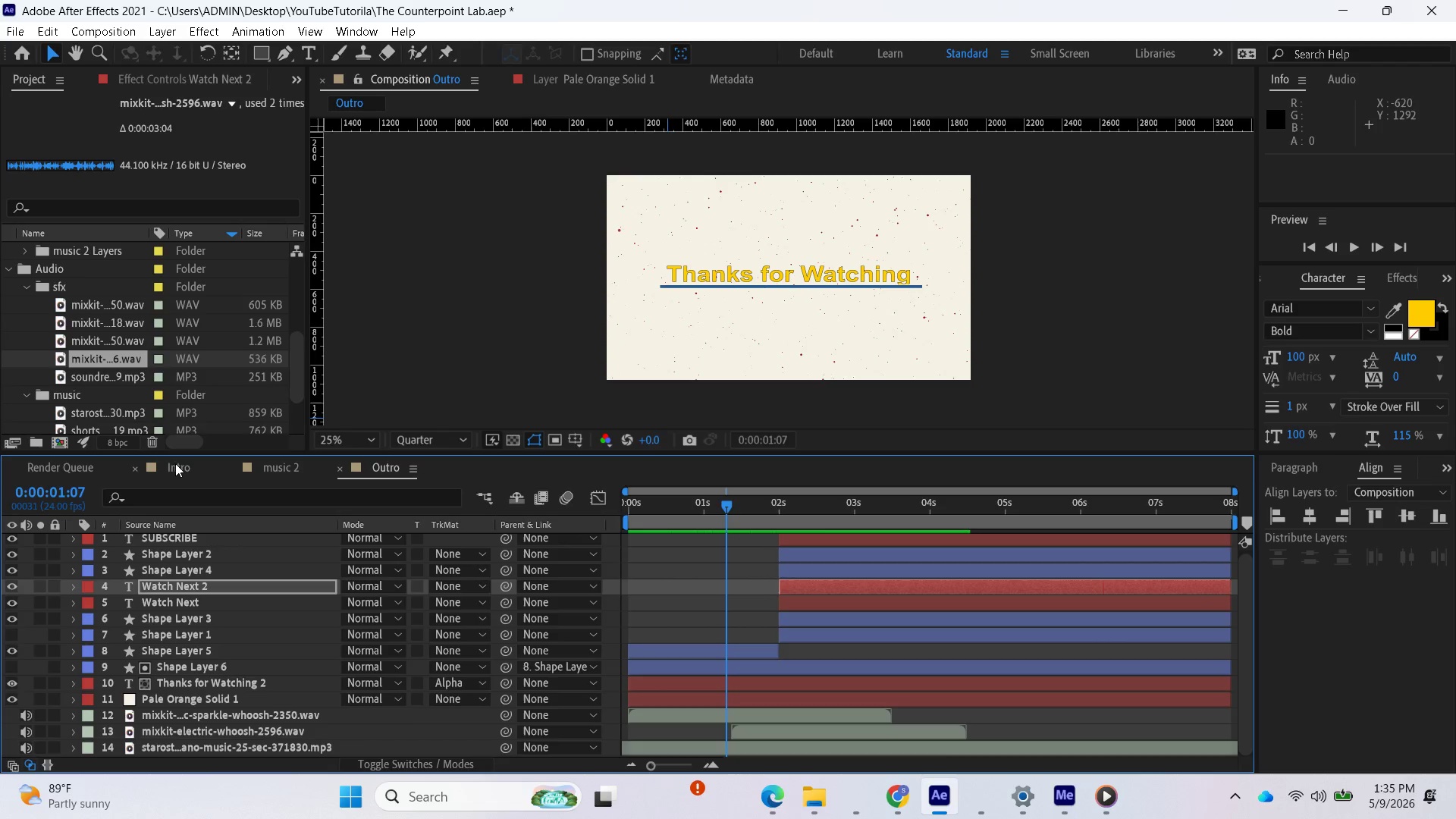 
left_click([175, 463])
 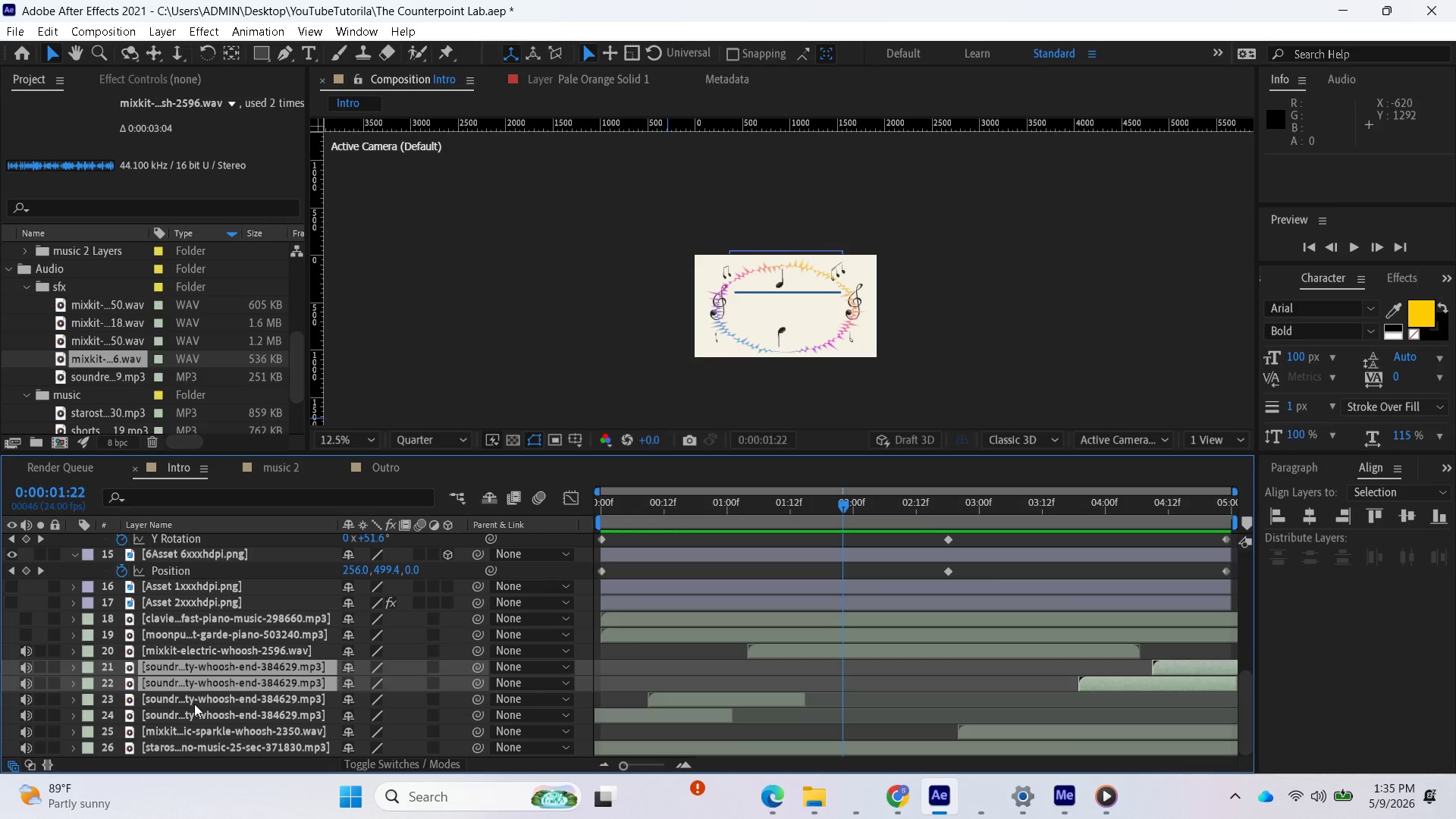 
scroll: coordinate [196, 704], scroll_direction: down, amount: 2.0
 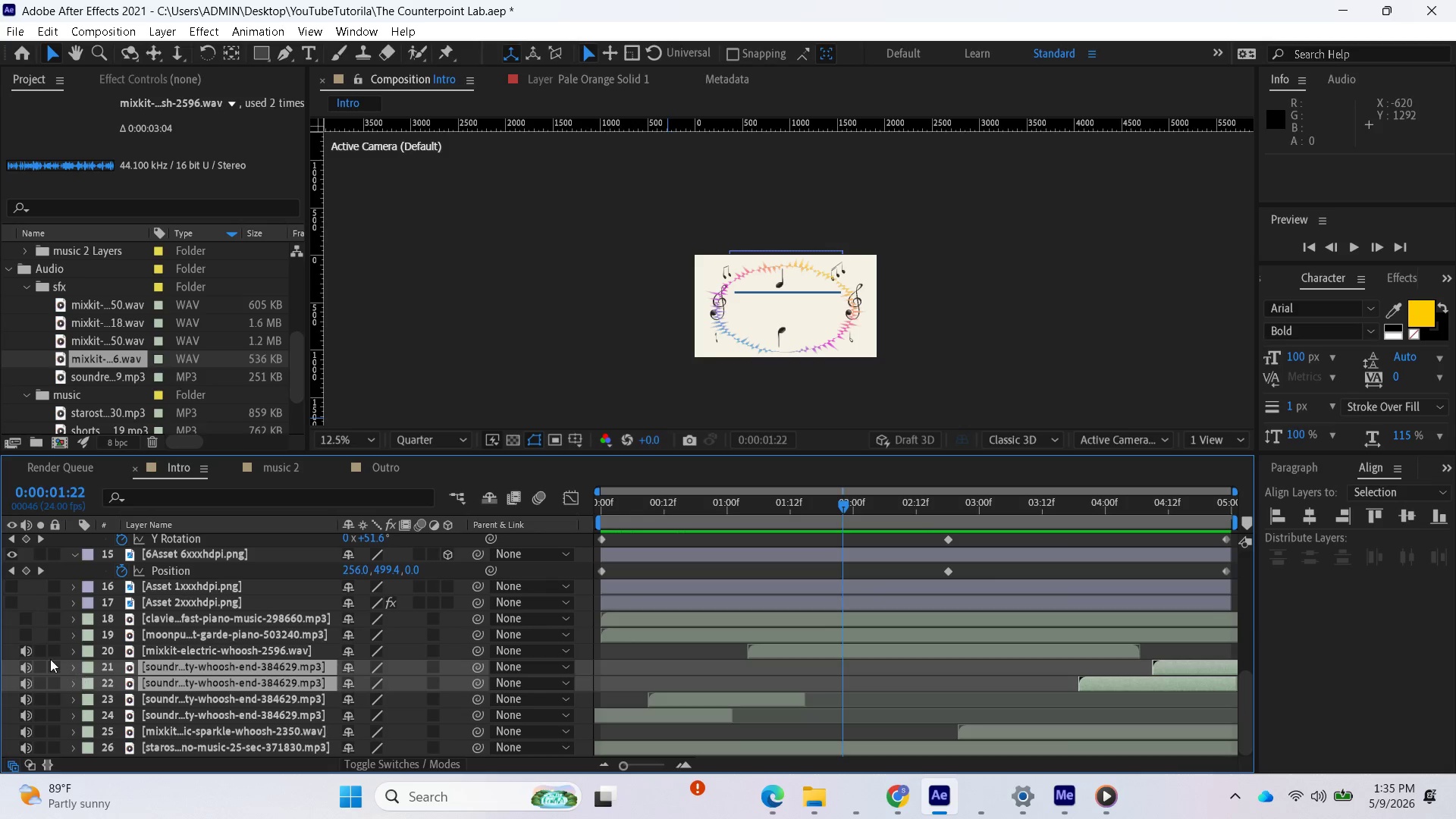 
scroll: coordinate [75, 608], scroll_direction: up, amount: 2.0
 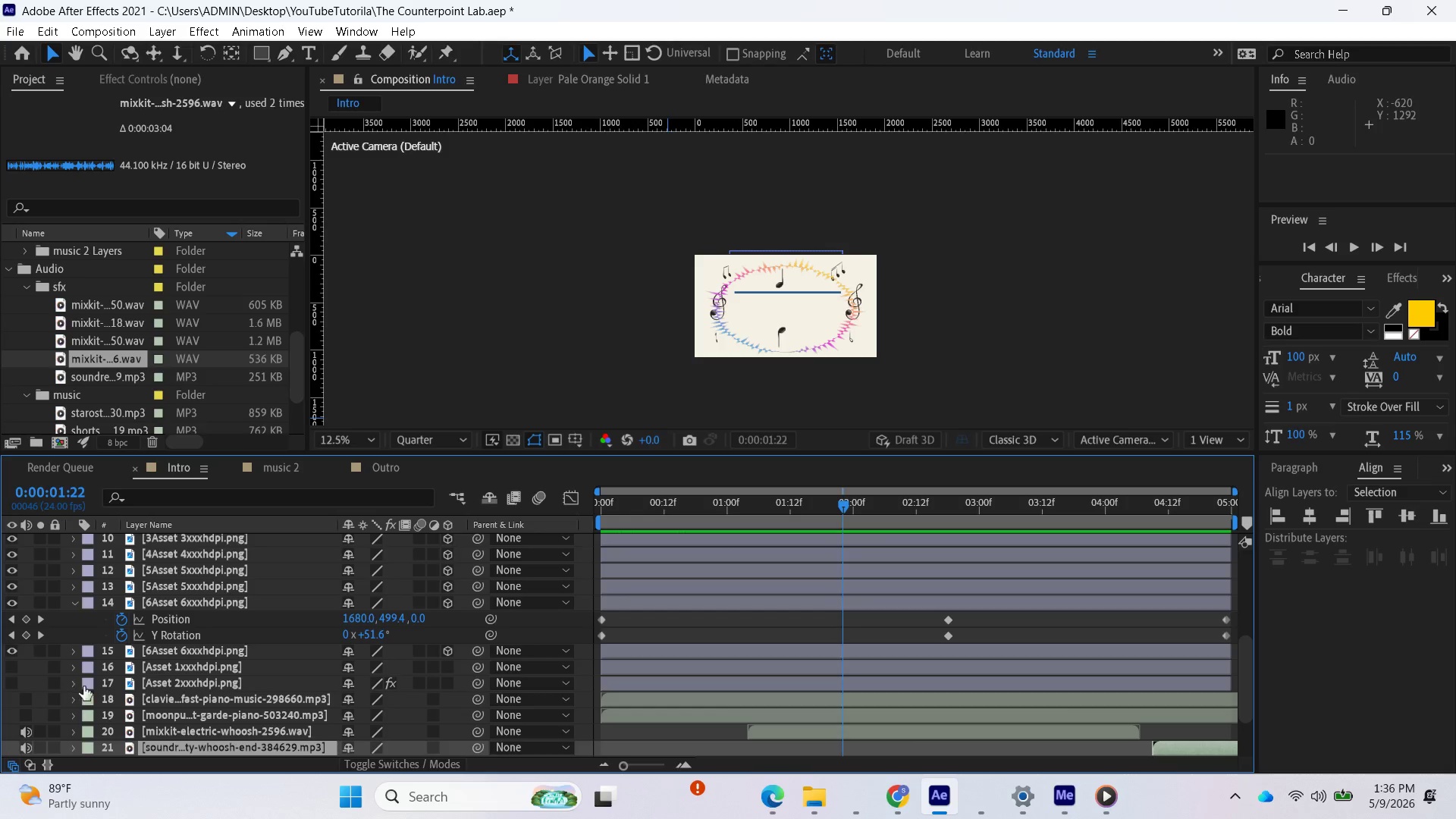 
wait(5.64)
 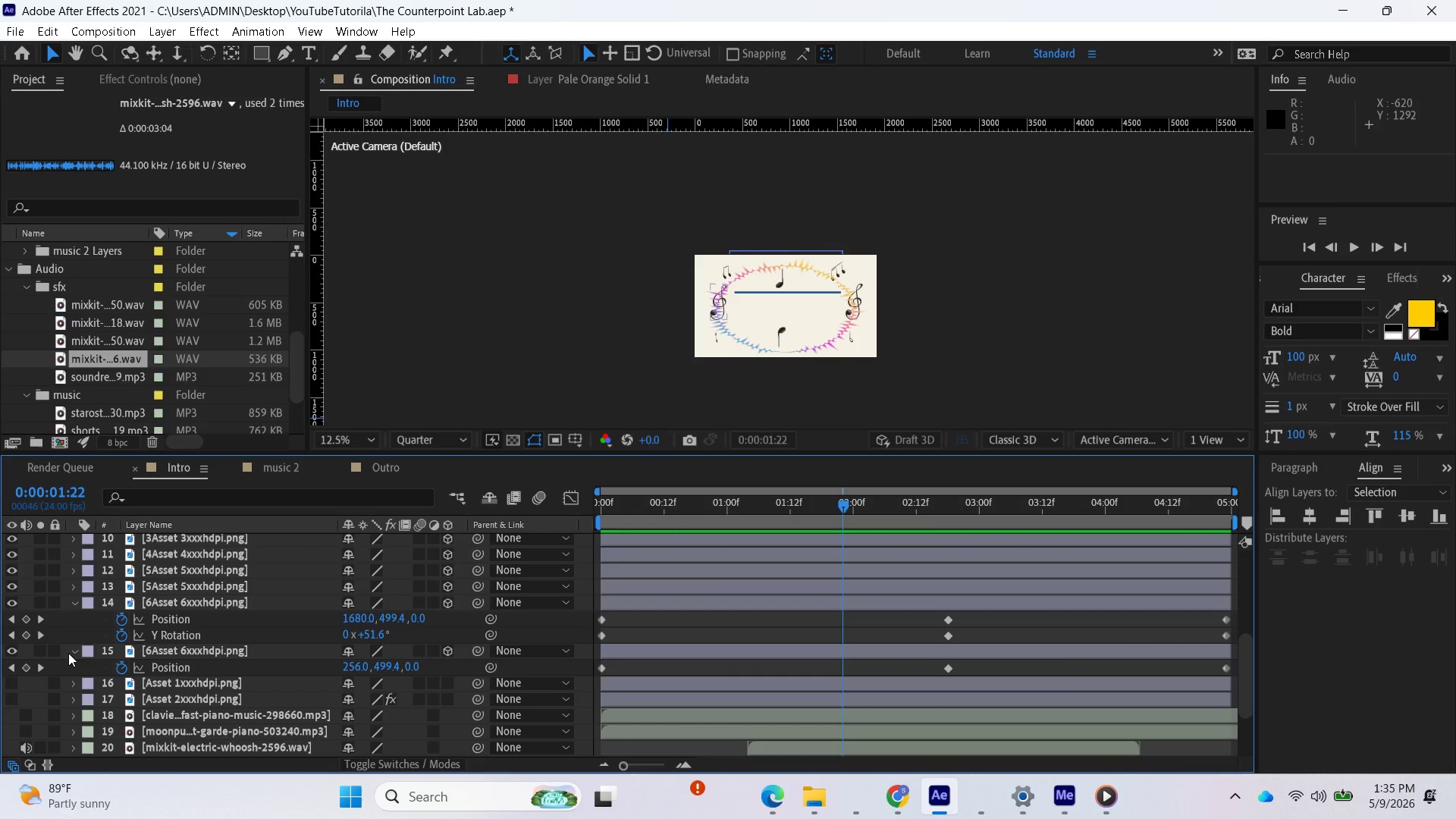 
right_click([64, 665])
 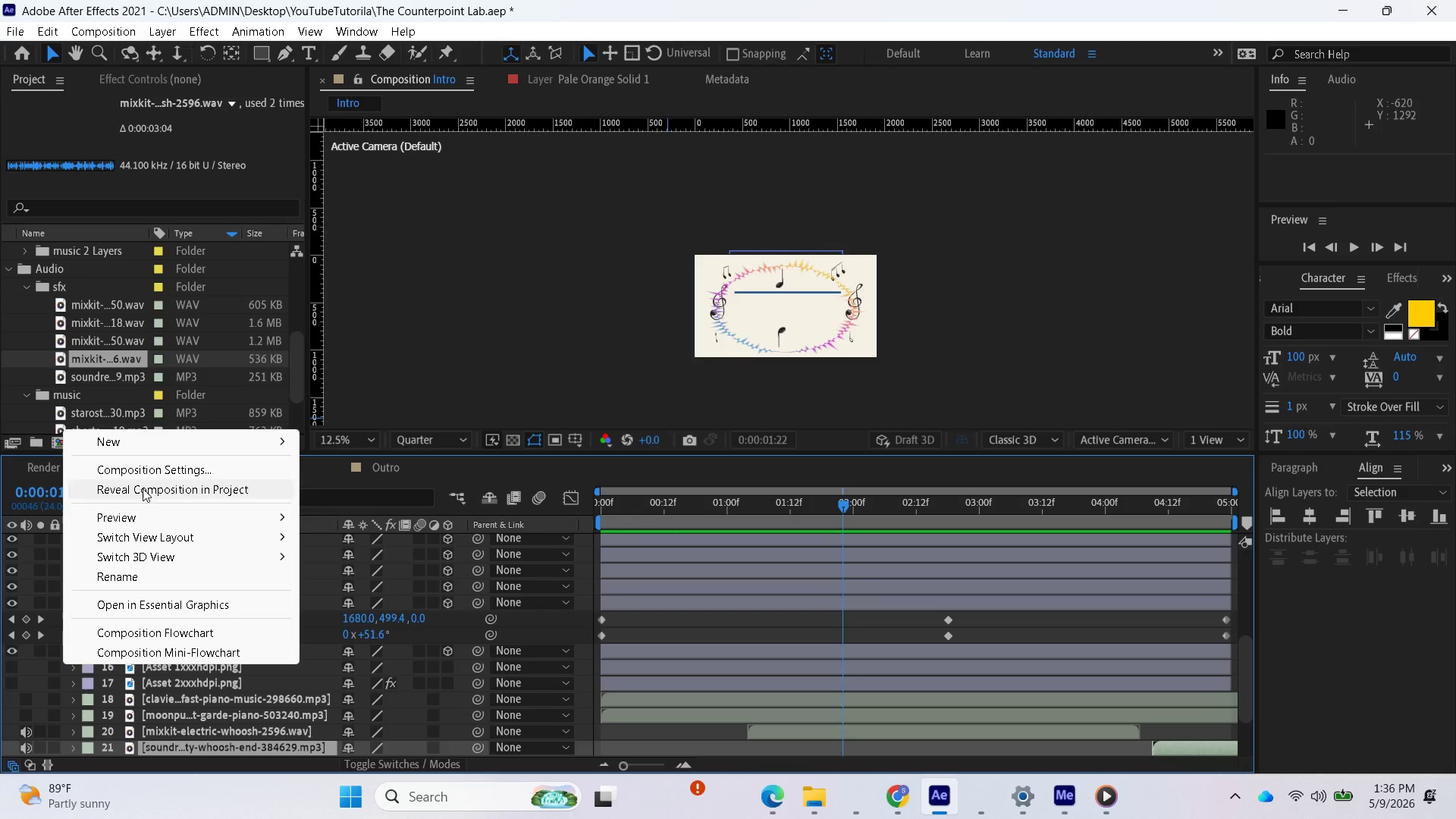 
mouse_move([182, 479])
 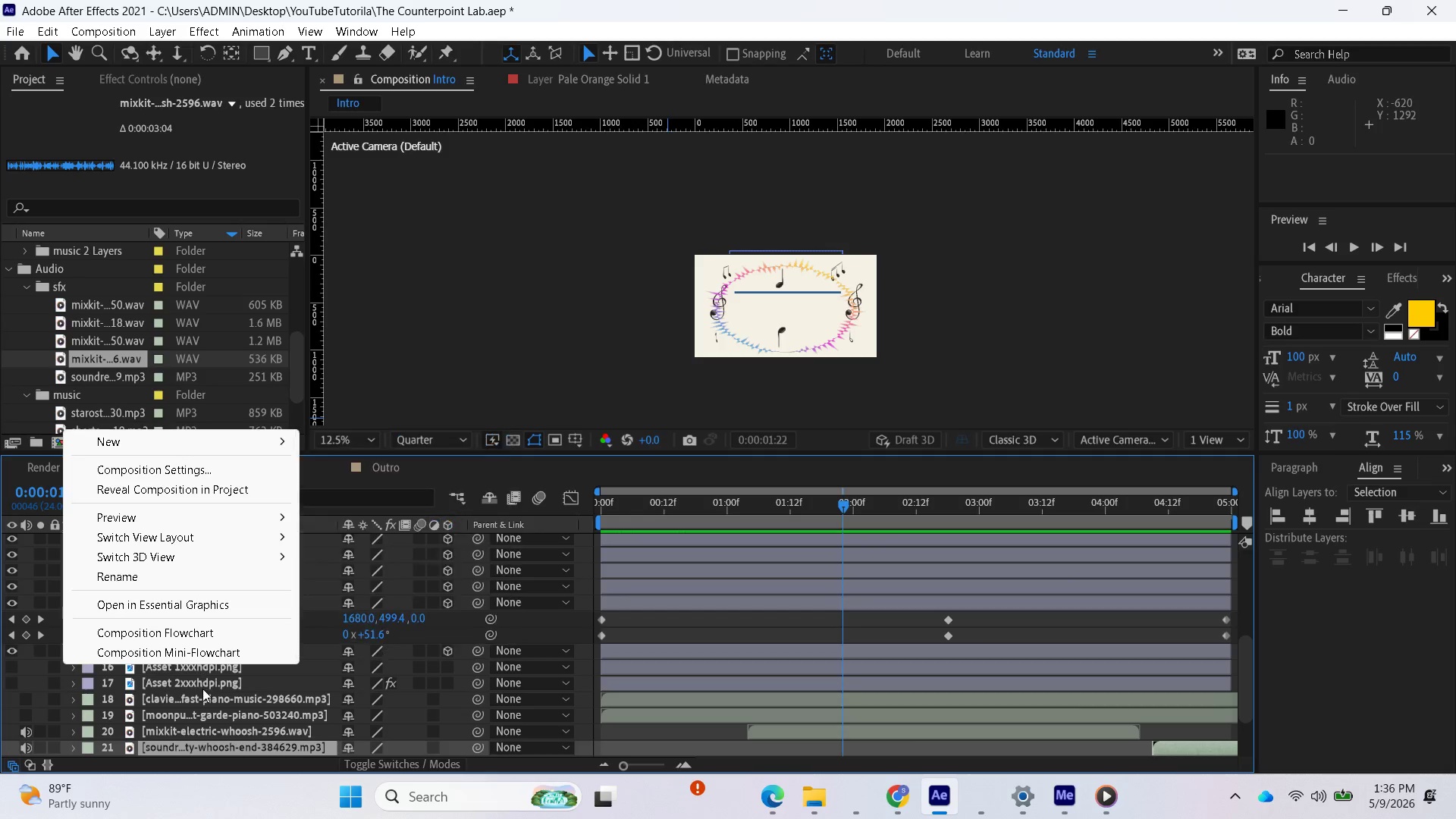 
left_click([202, 689])
 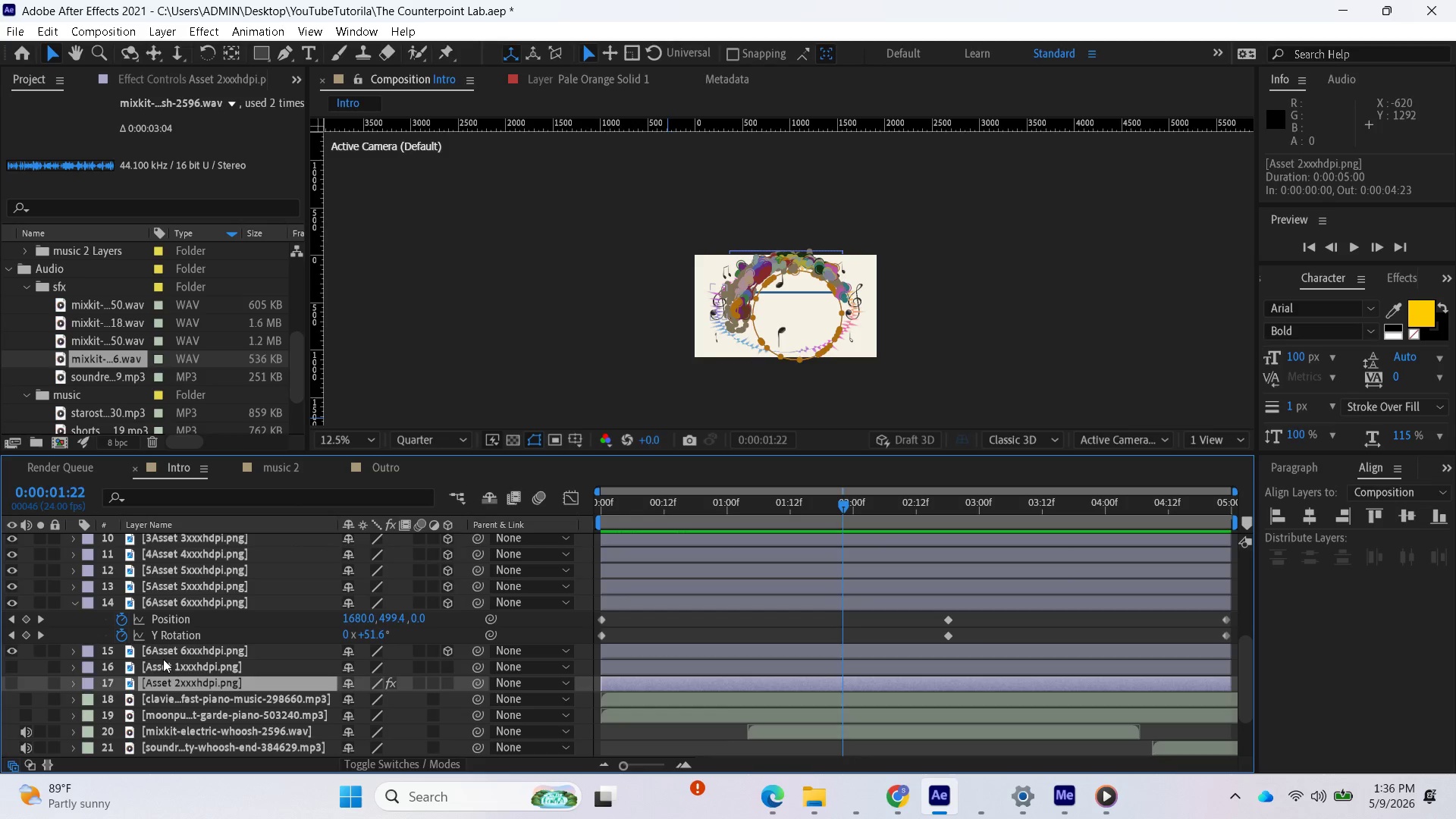 
left_click([162, 664])
 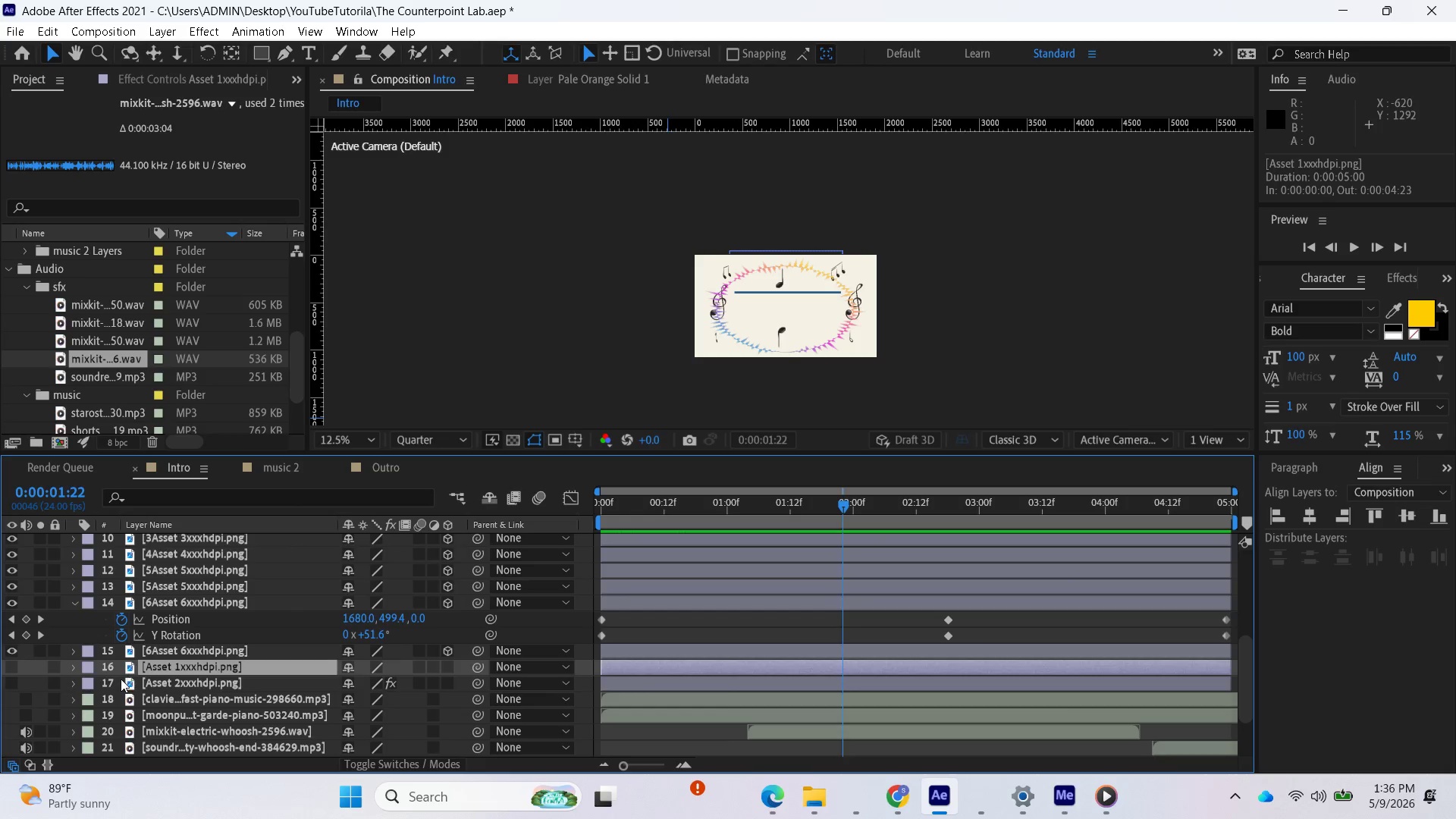 
scroll: coordinate [97, 689], scroll_direction: down, amount: 1.0
 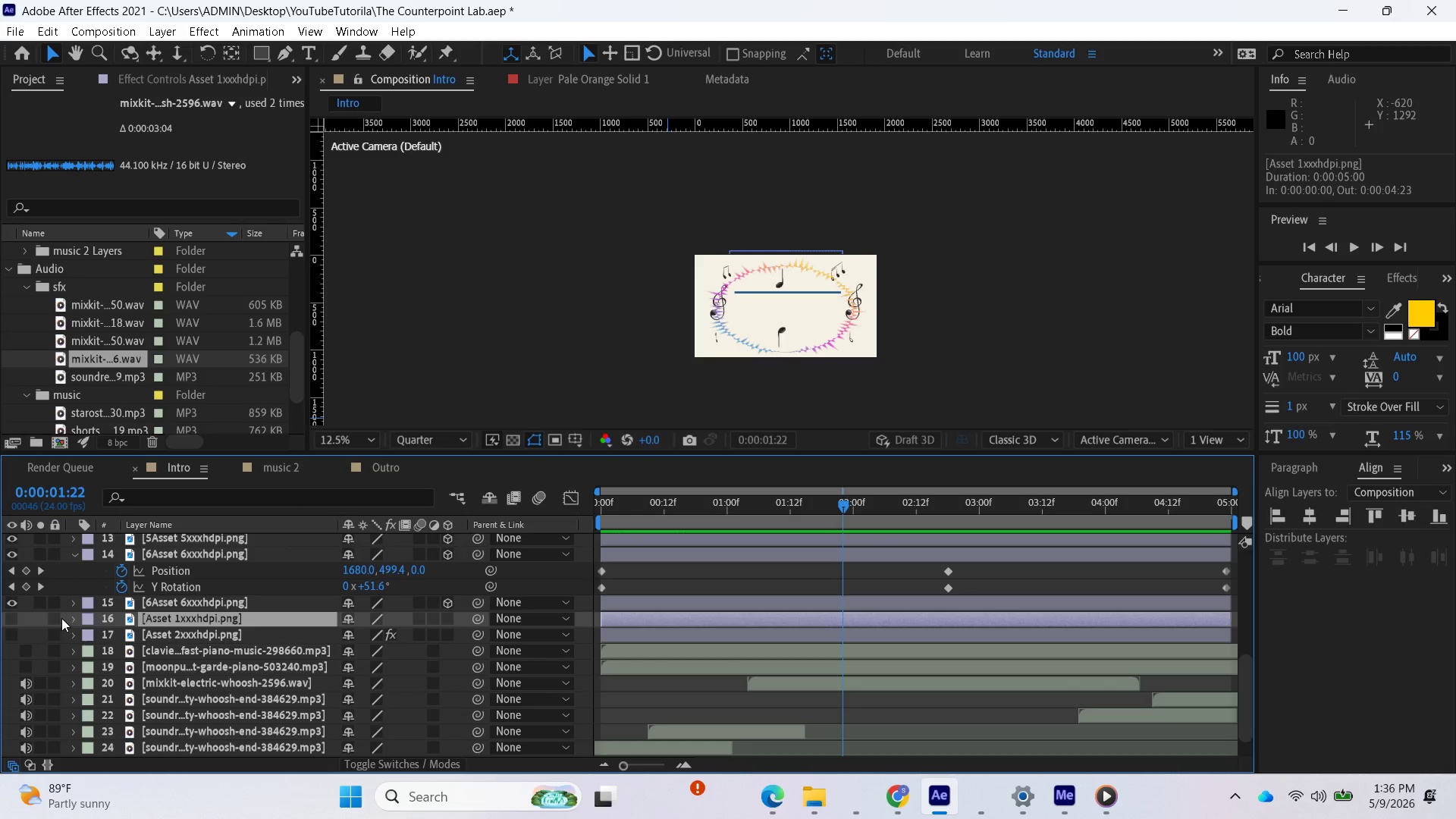 
right_click([61, 618])
 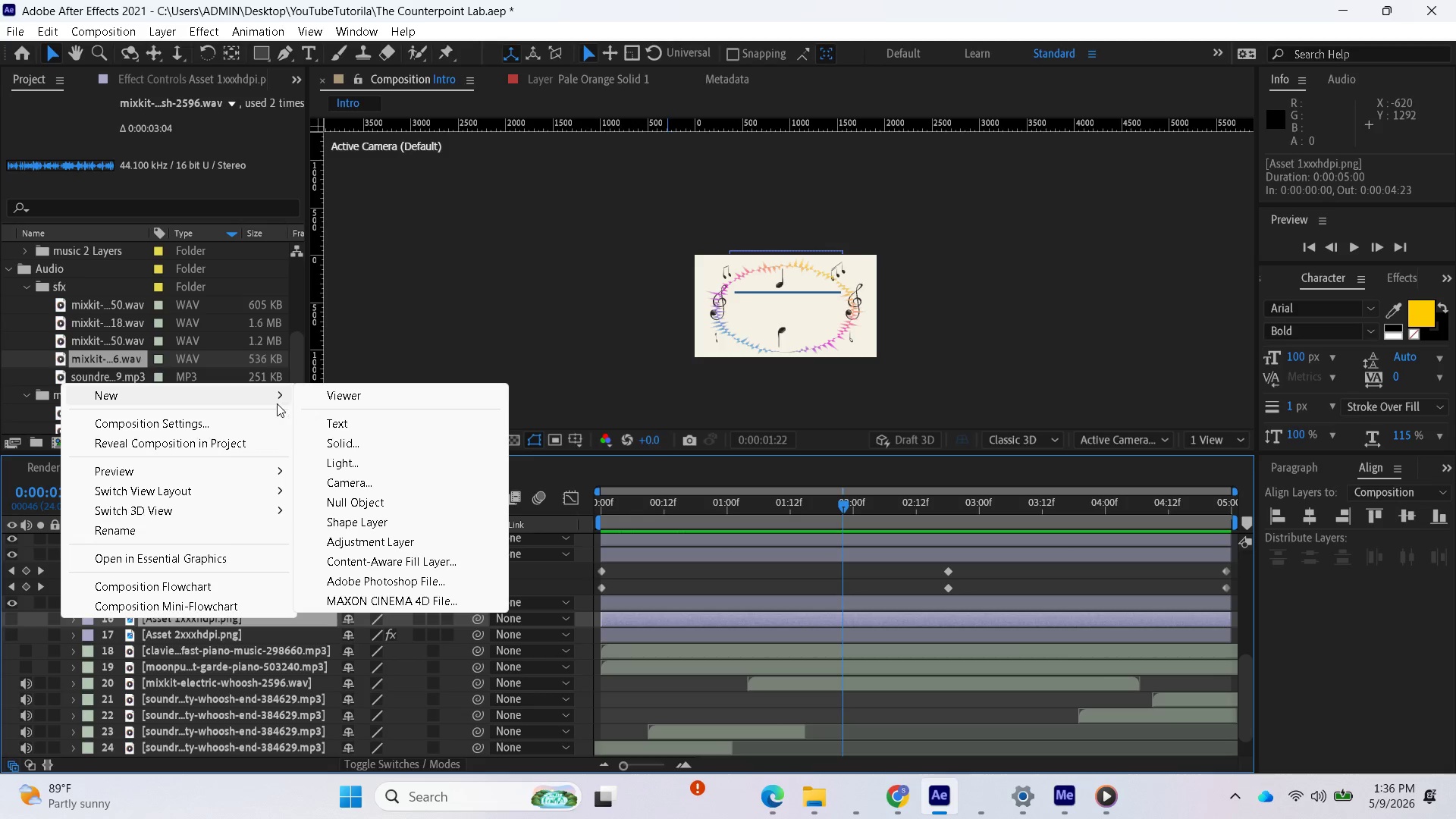 
left_click([338, 440])
 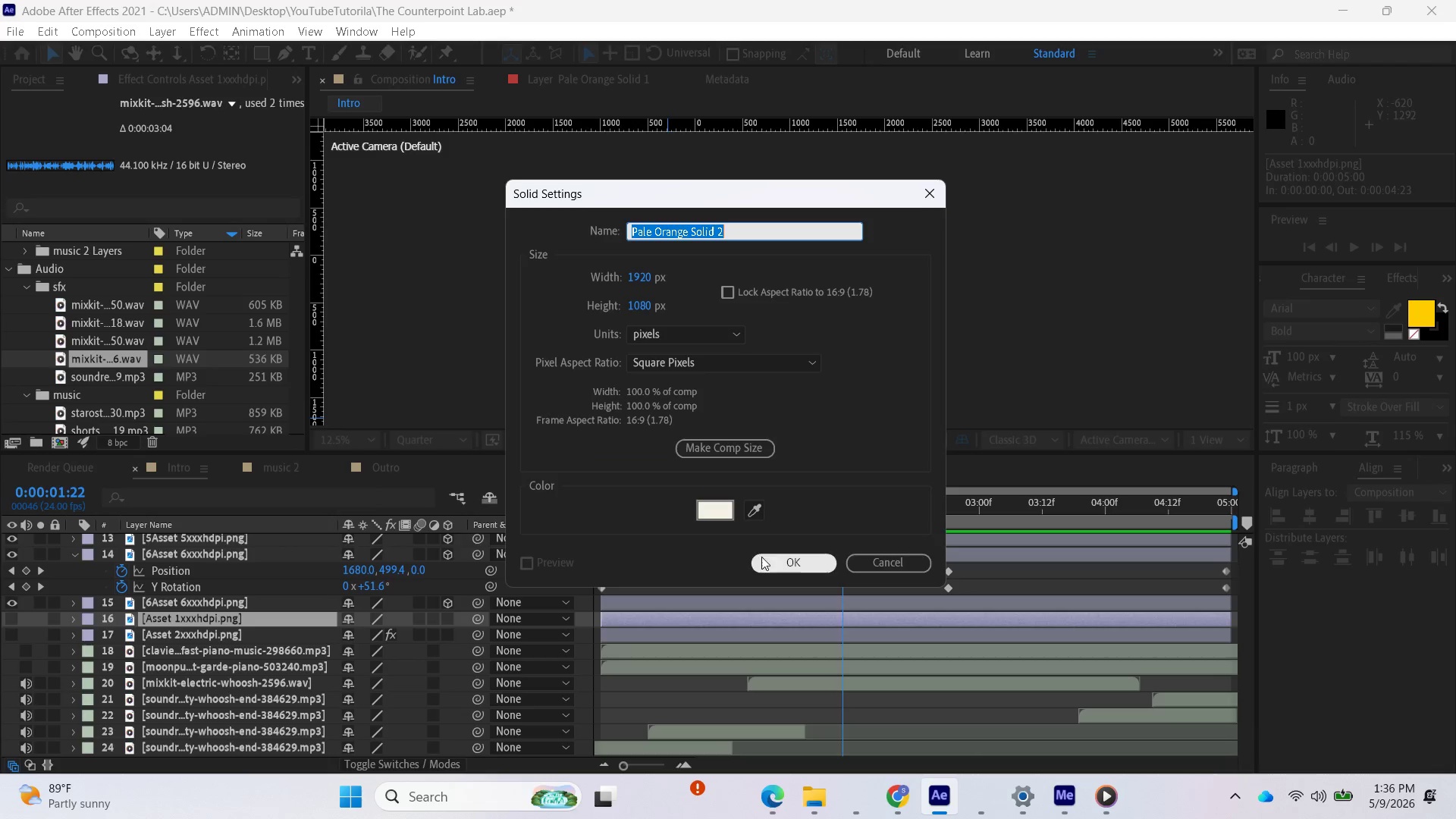 
left_click([774, 562])
 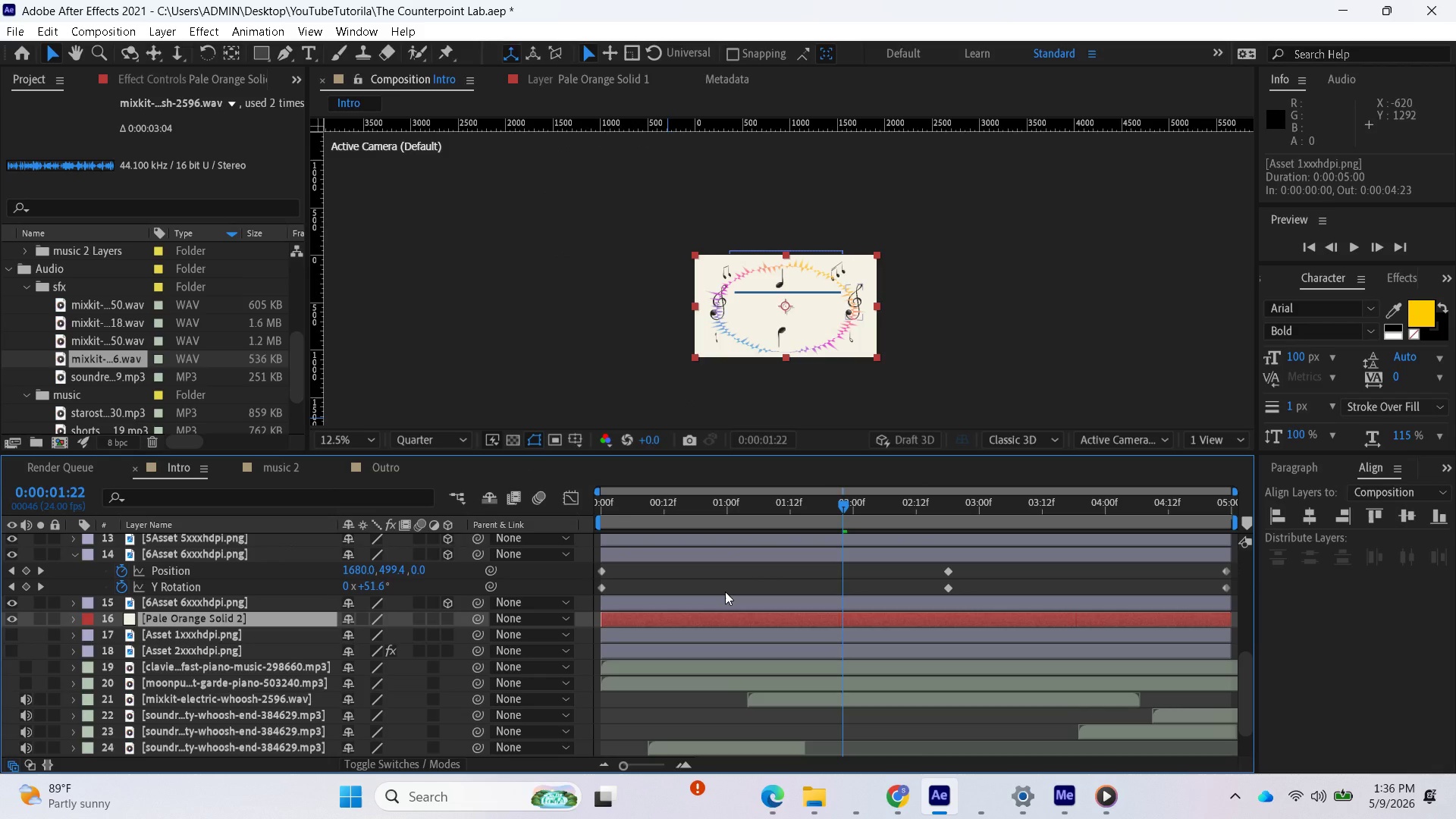 
wait(5.66)
 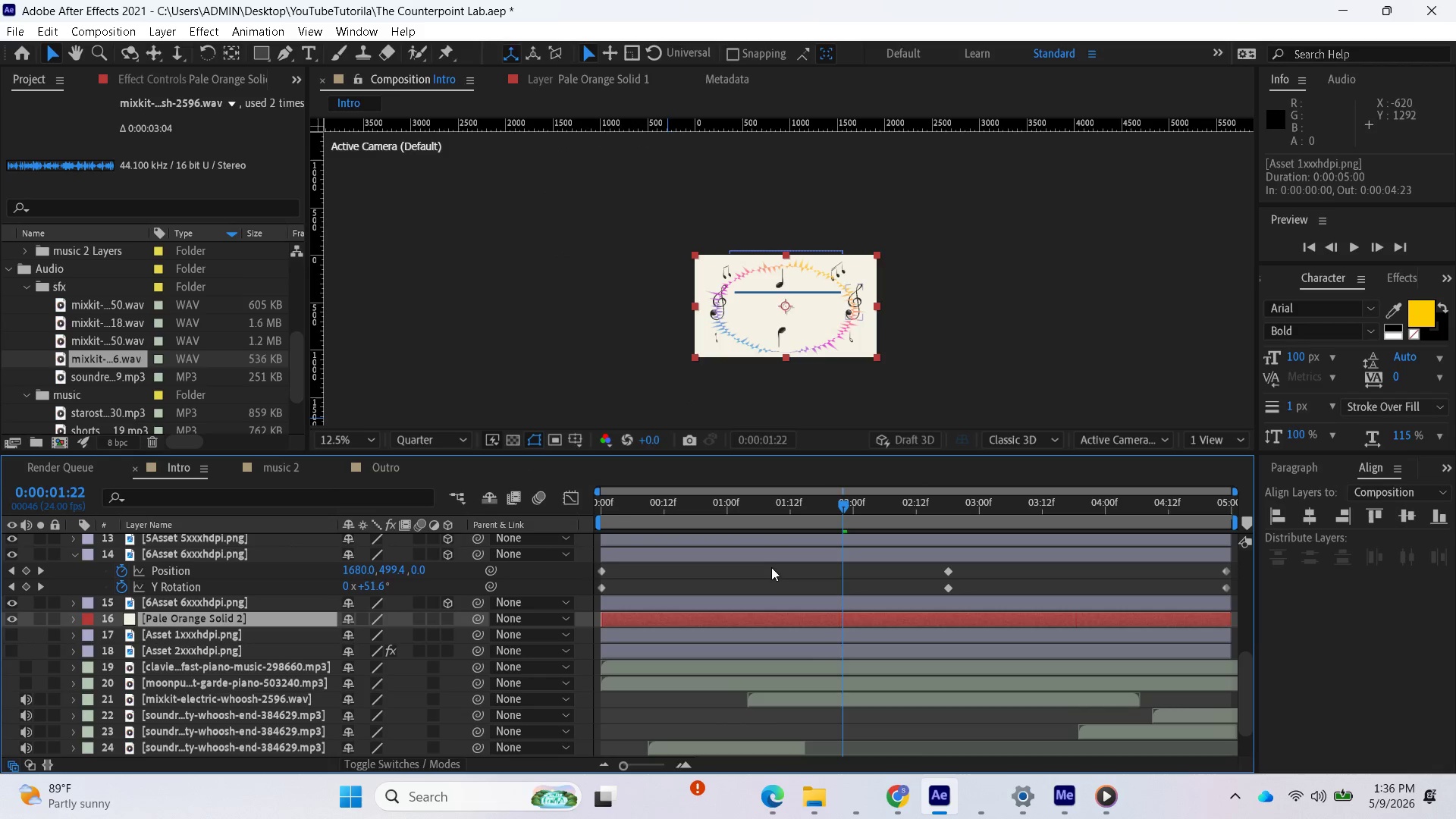 
left_click_drag(start_coordinate=[845, 505], to_coordinate=[526, 543])
 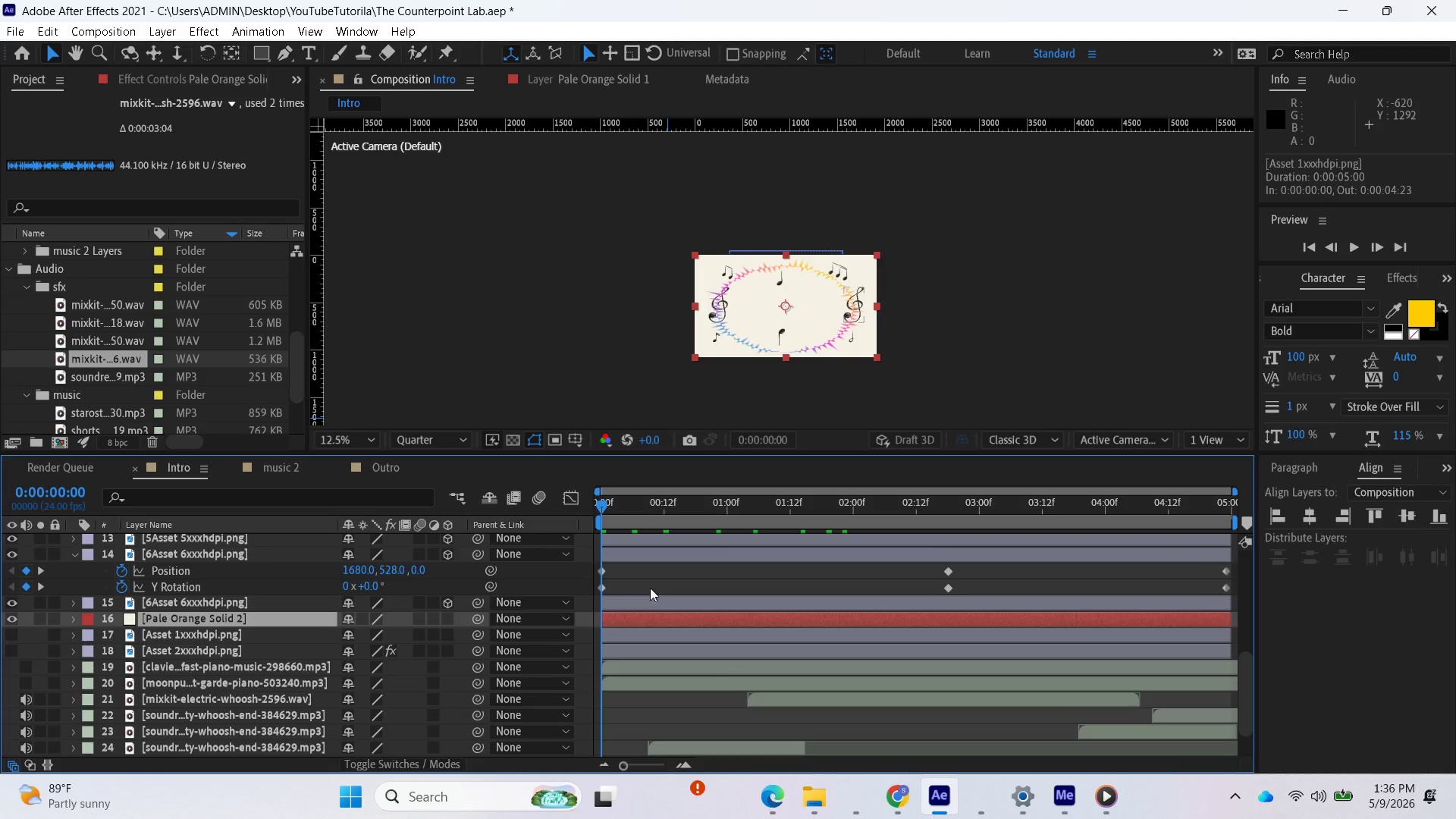 
key(Space)
 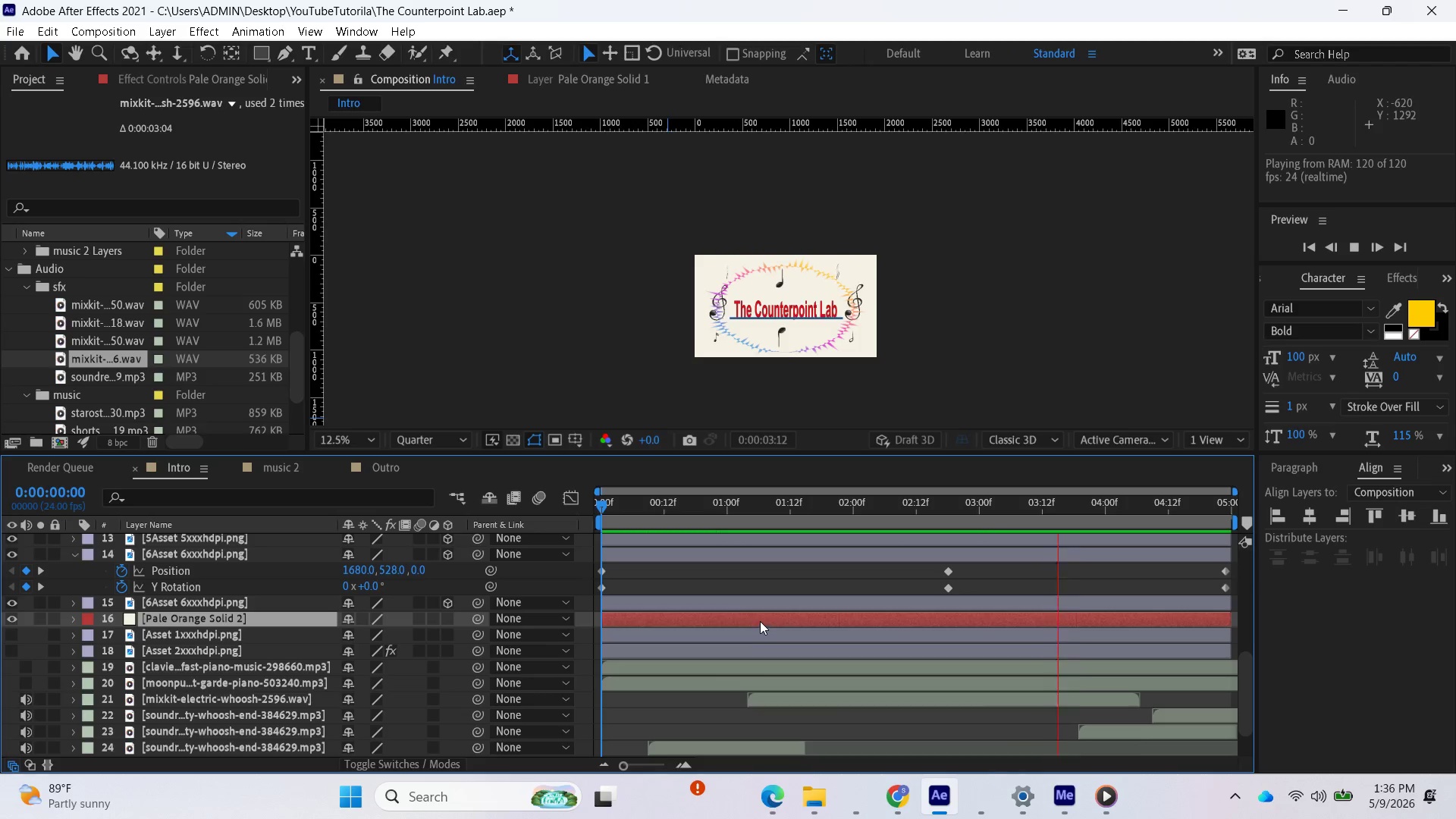 
wait(14.14)
 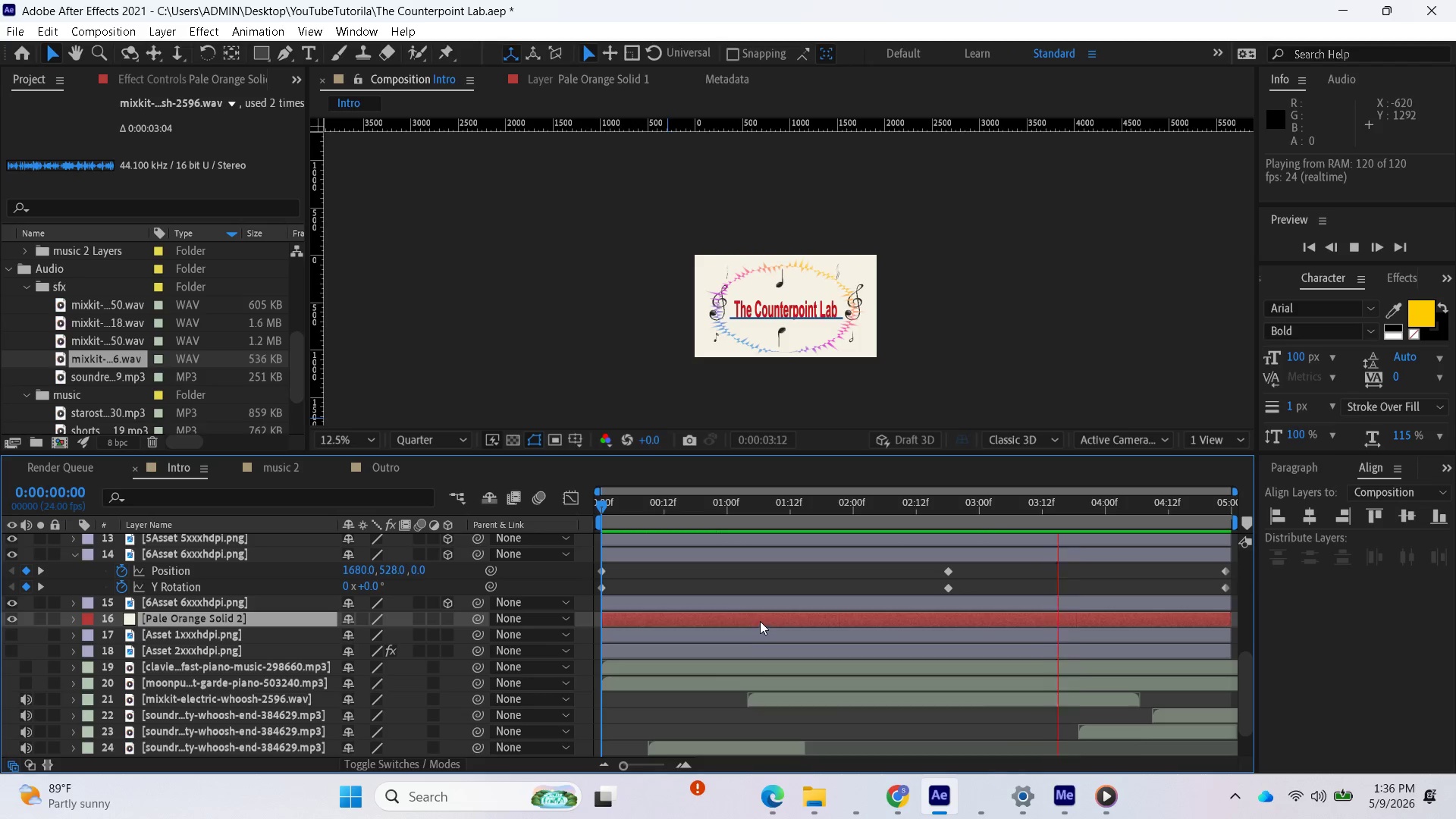 
key(Space)
 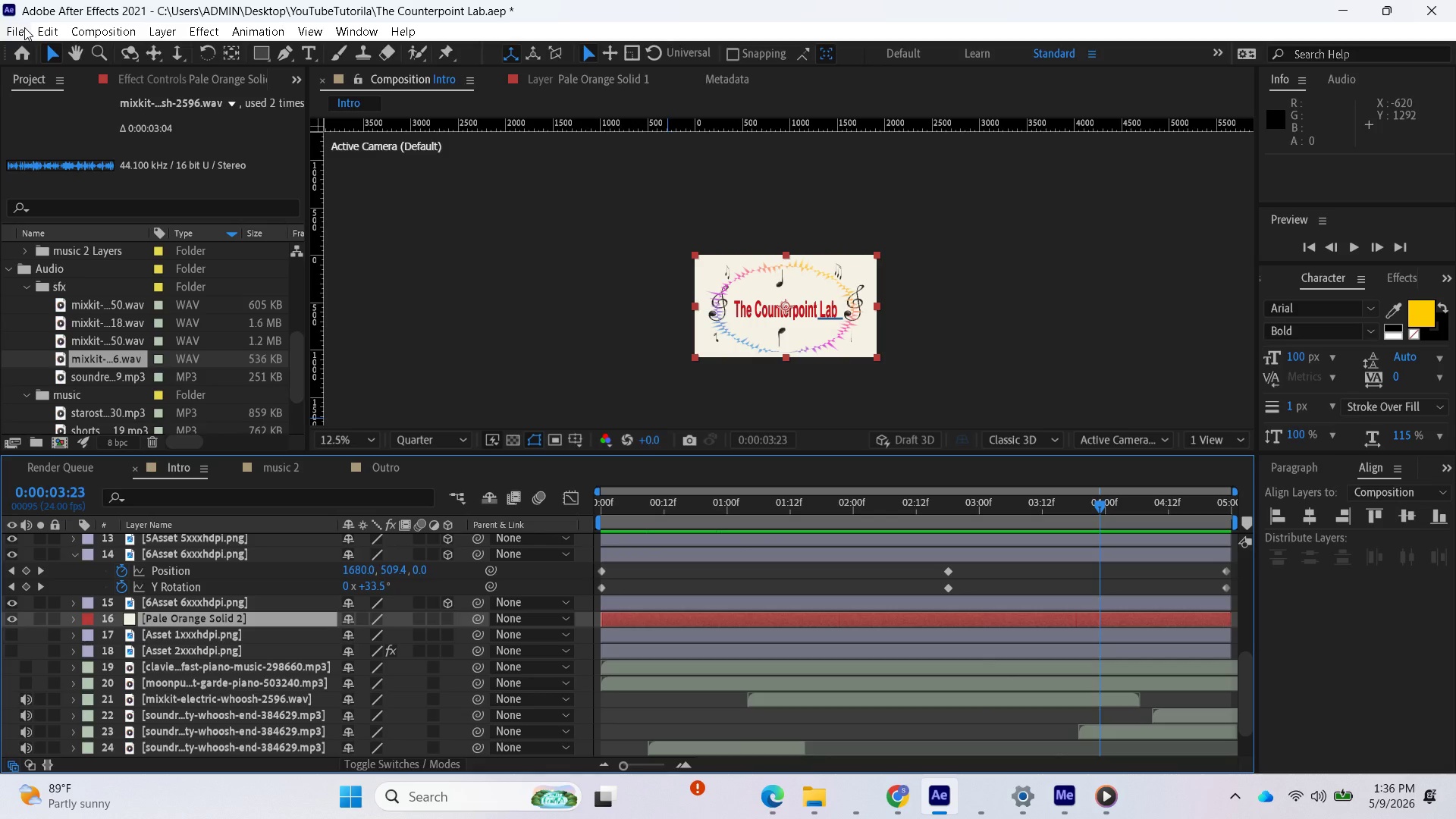 
left_click([24, 27])
 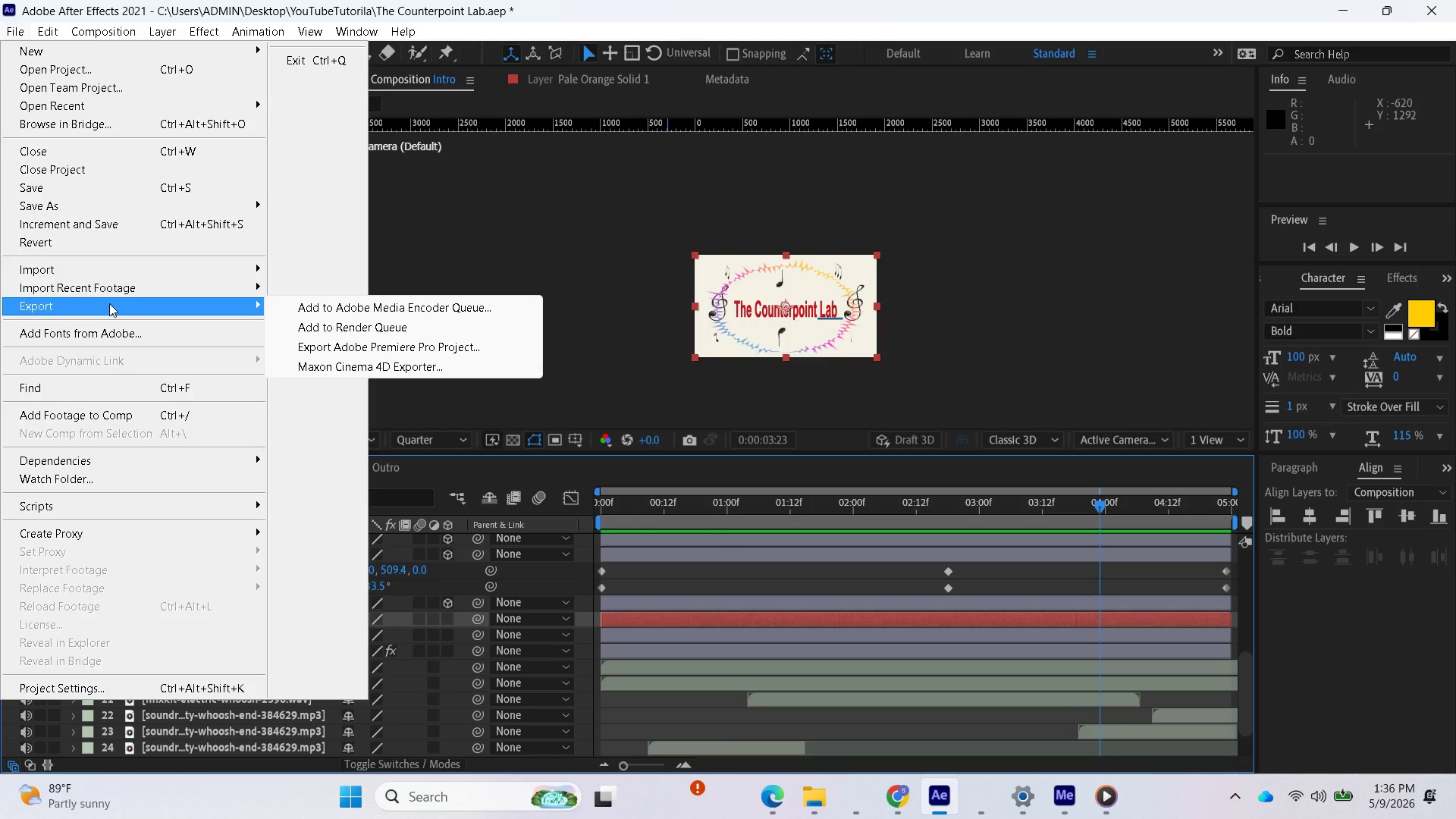 
wait(7.19)
 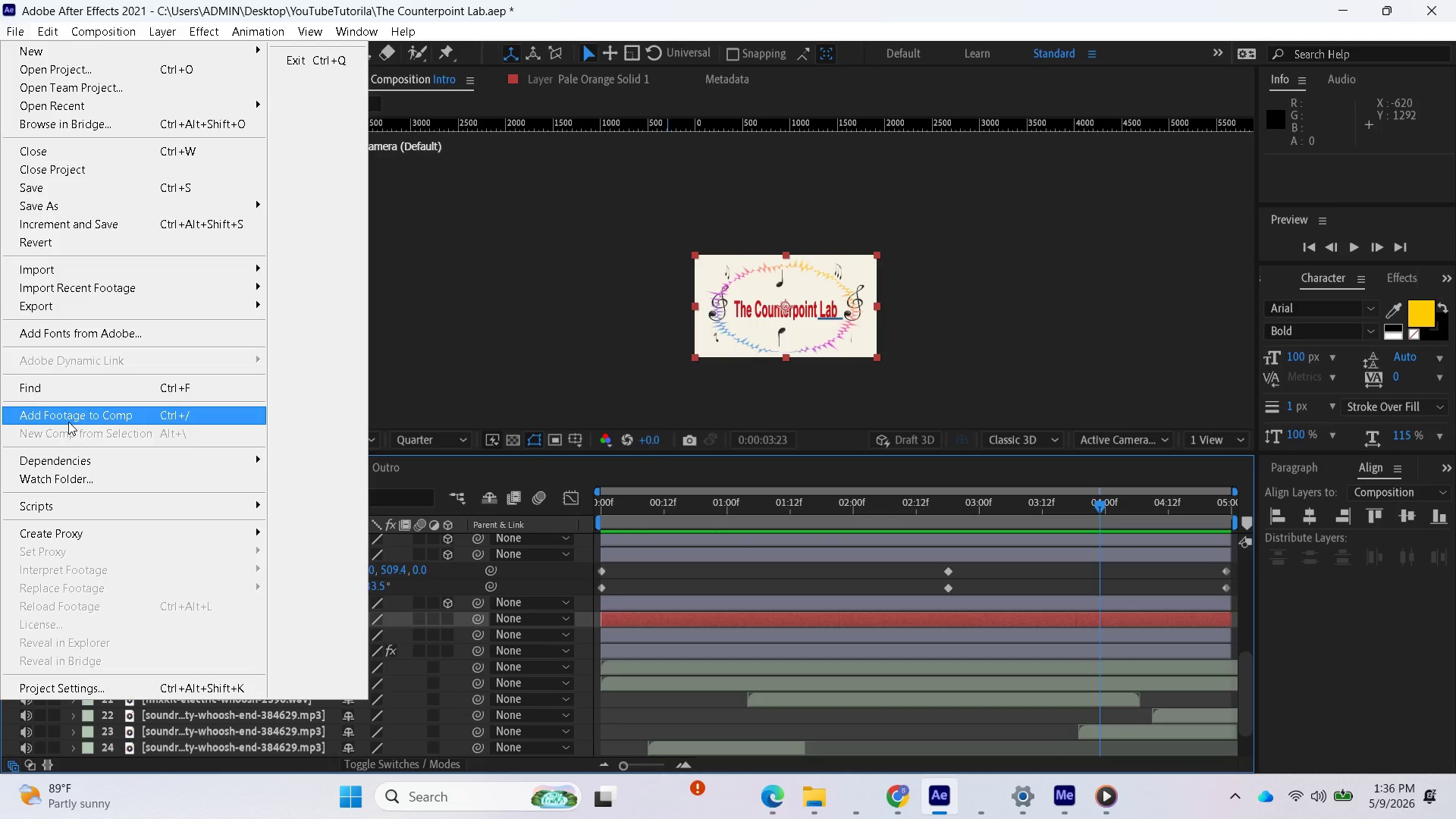 
left_click([340, 308])
 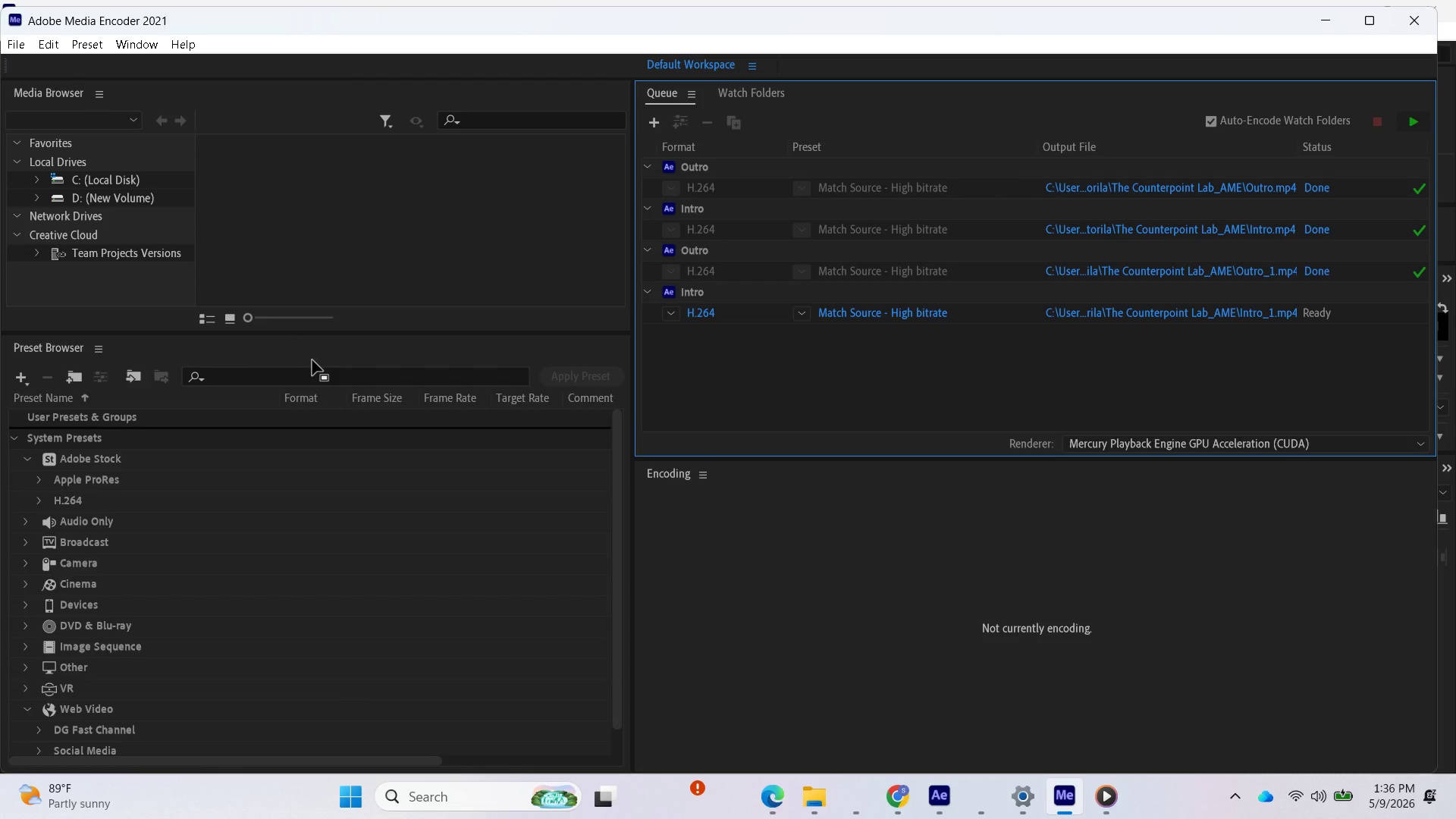 
wait(13.33)
 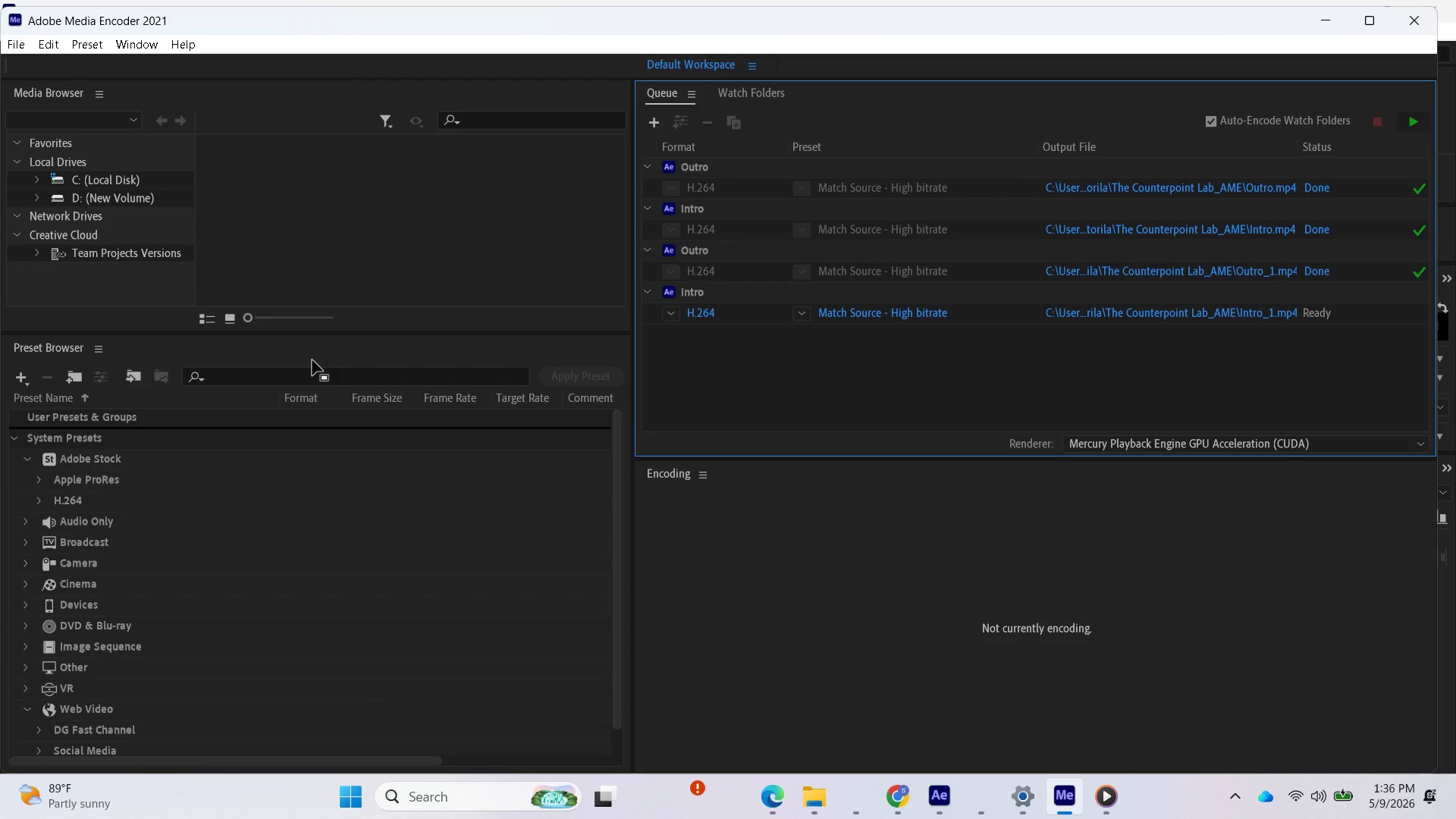 
left_click([1406, 125])
 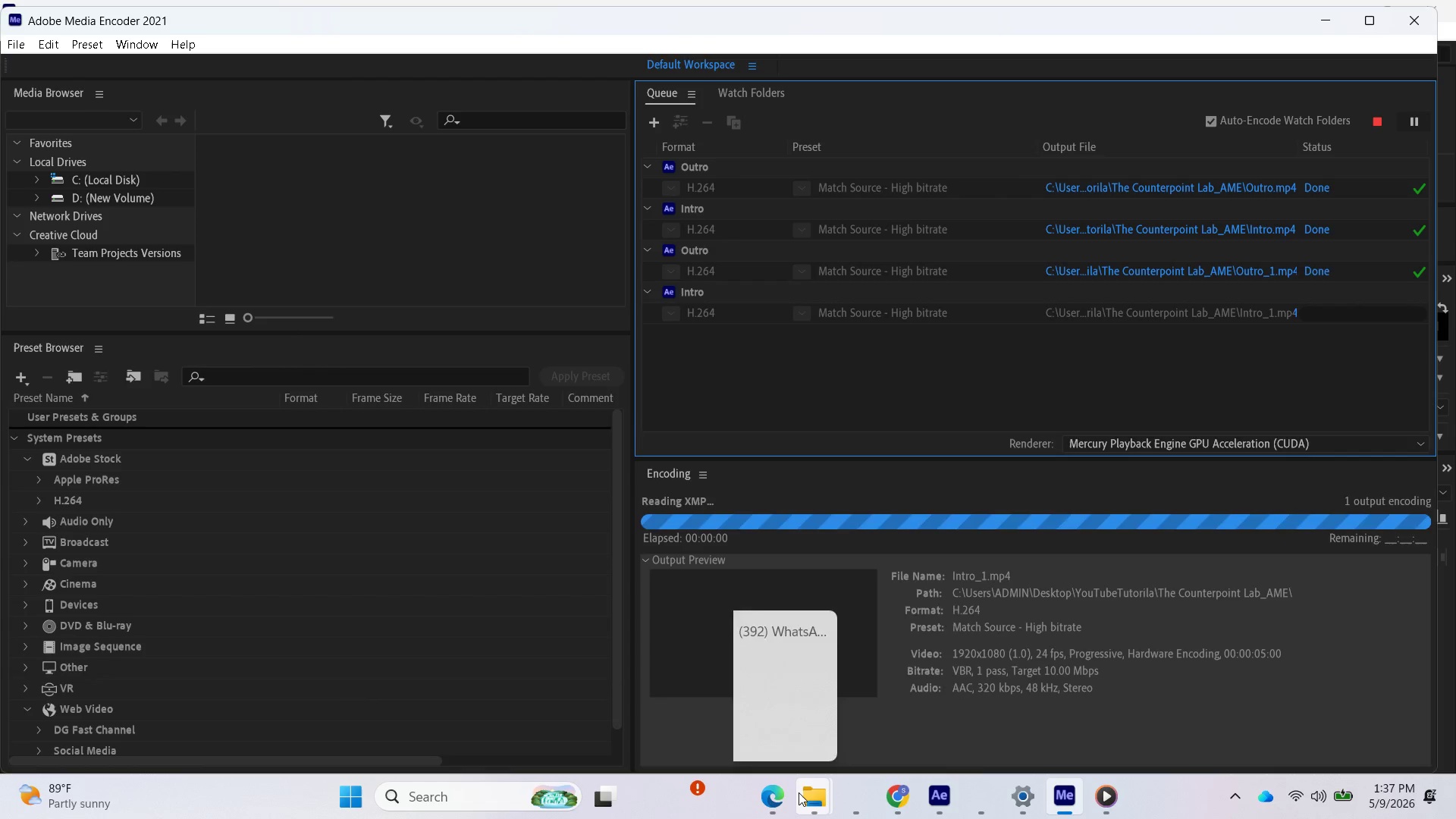 
left_click([751, 723])
 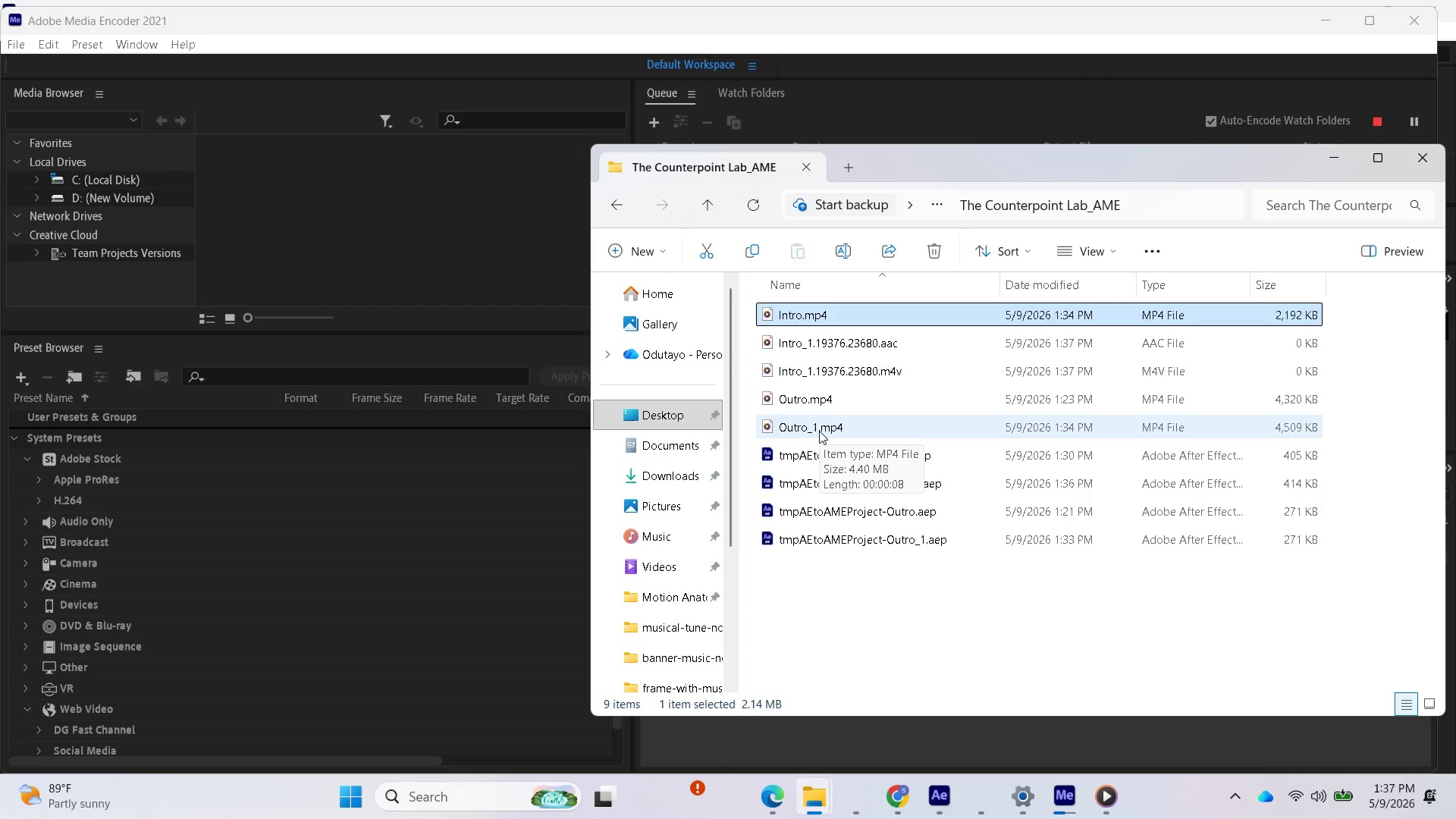 
double_click([819, 431])
 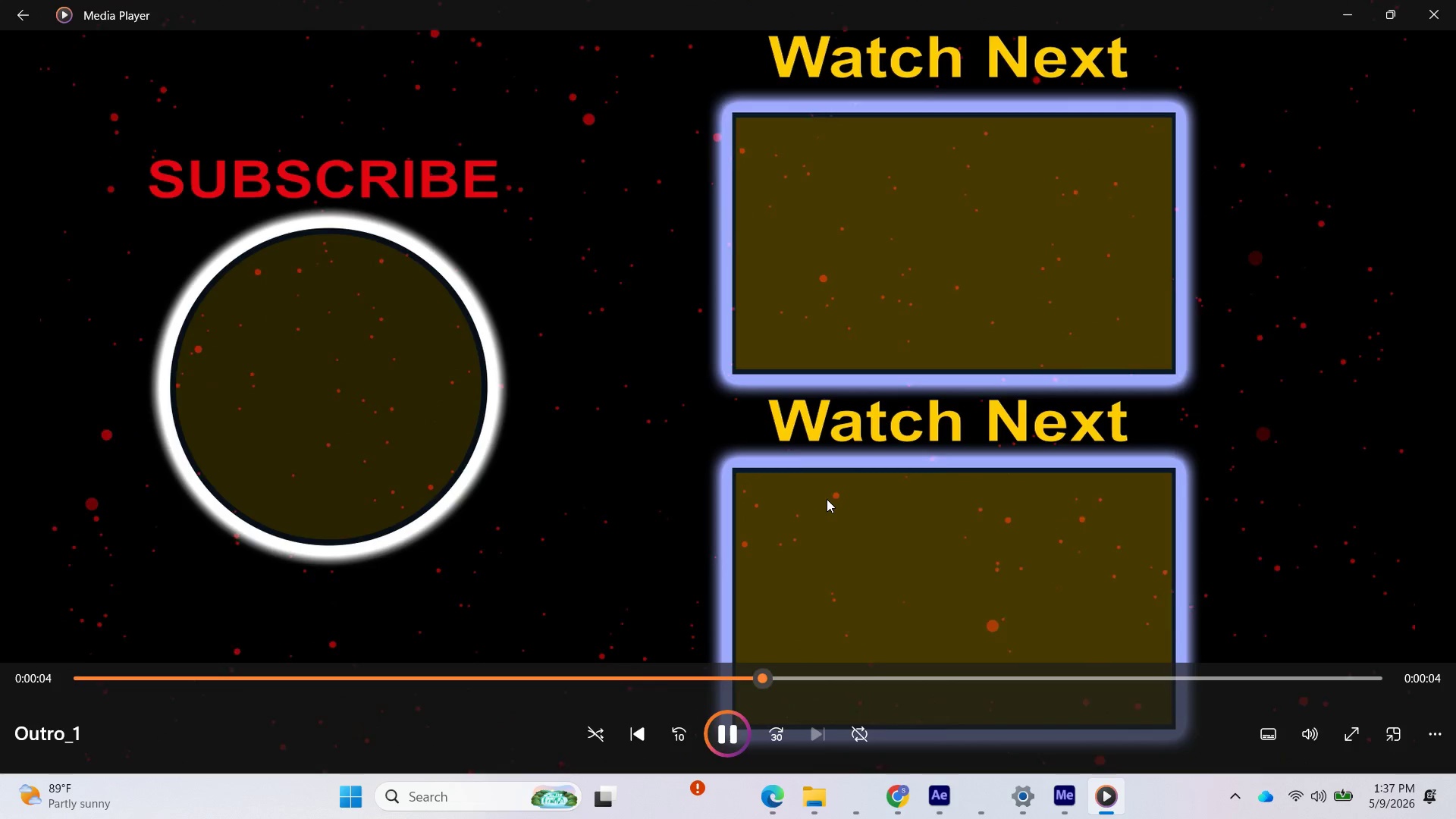 
wait(13.31)
 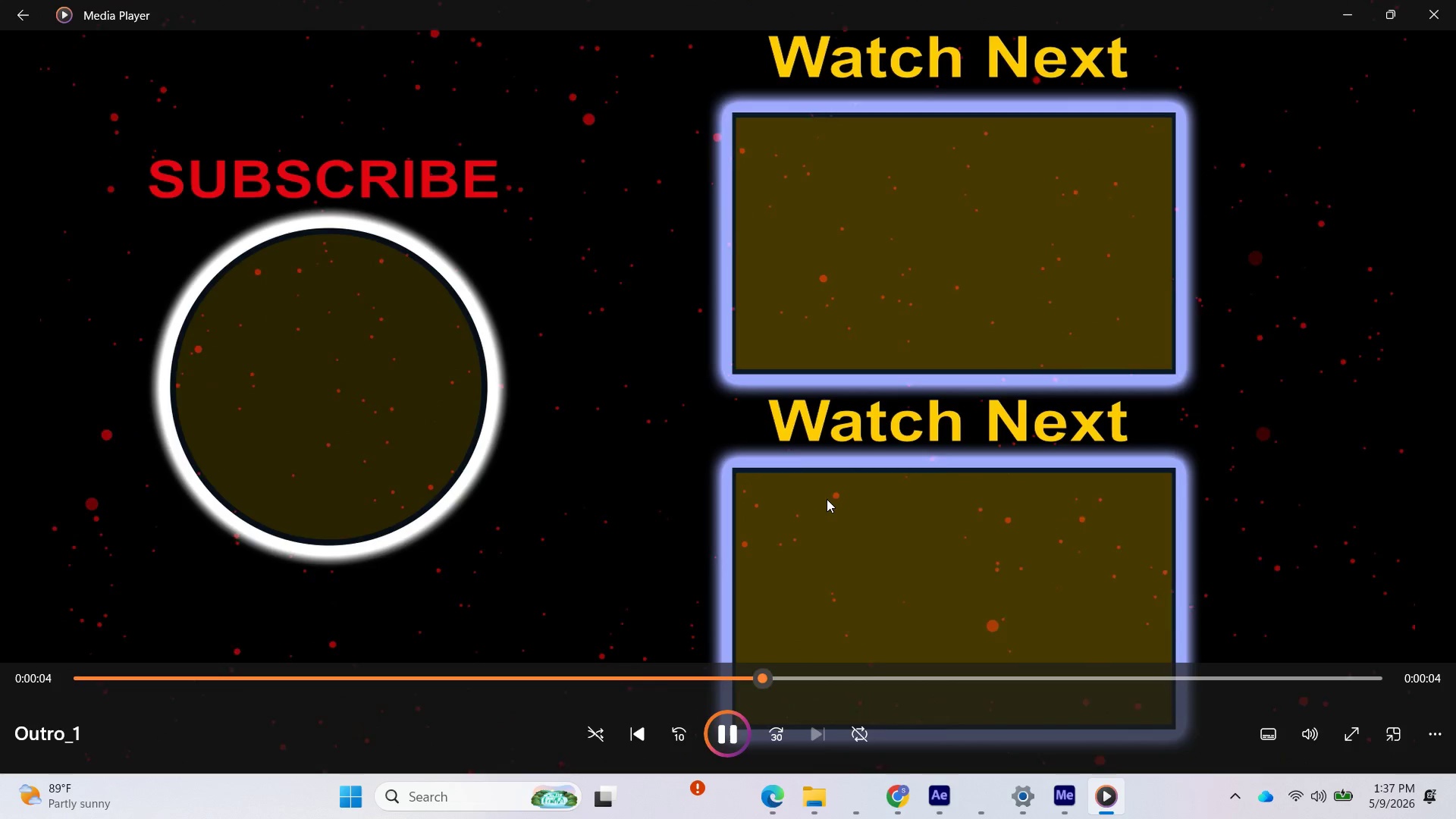 
left_click([730, 732])
 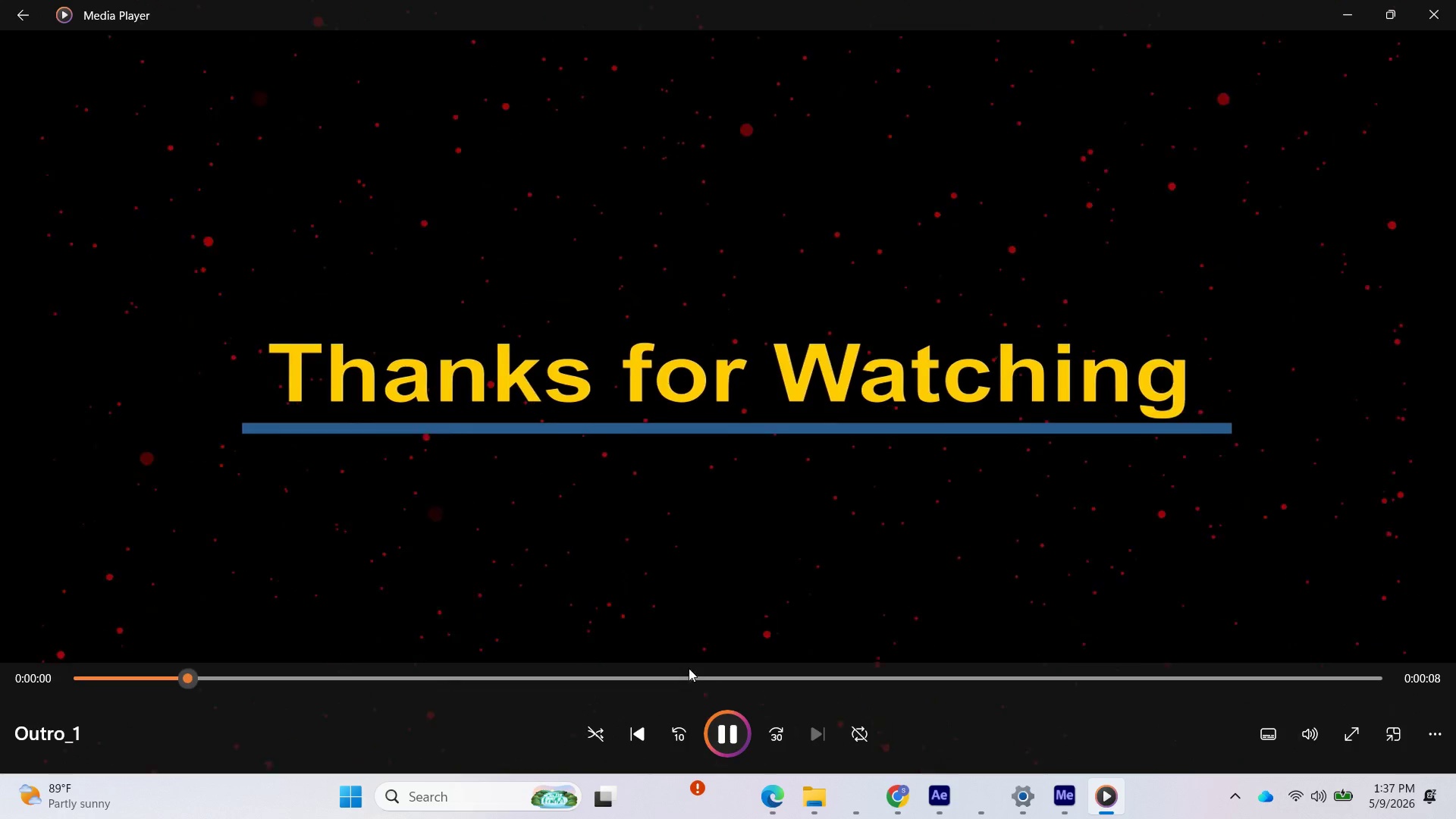 
mouse_move([701, 617])
 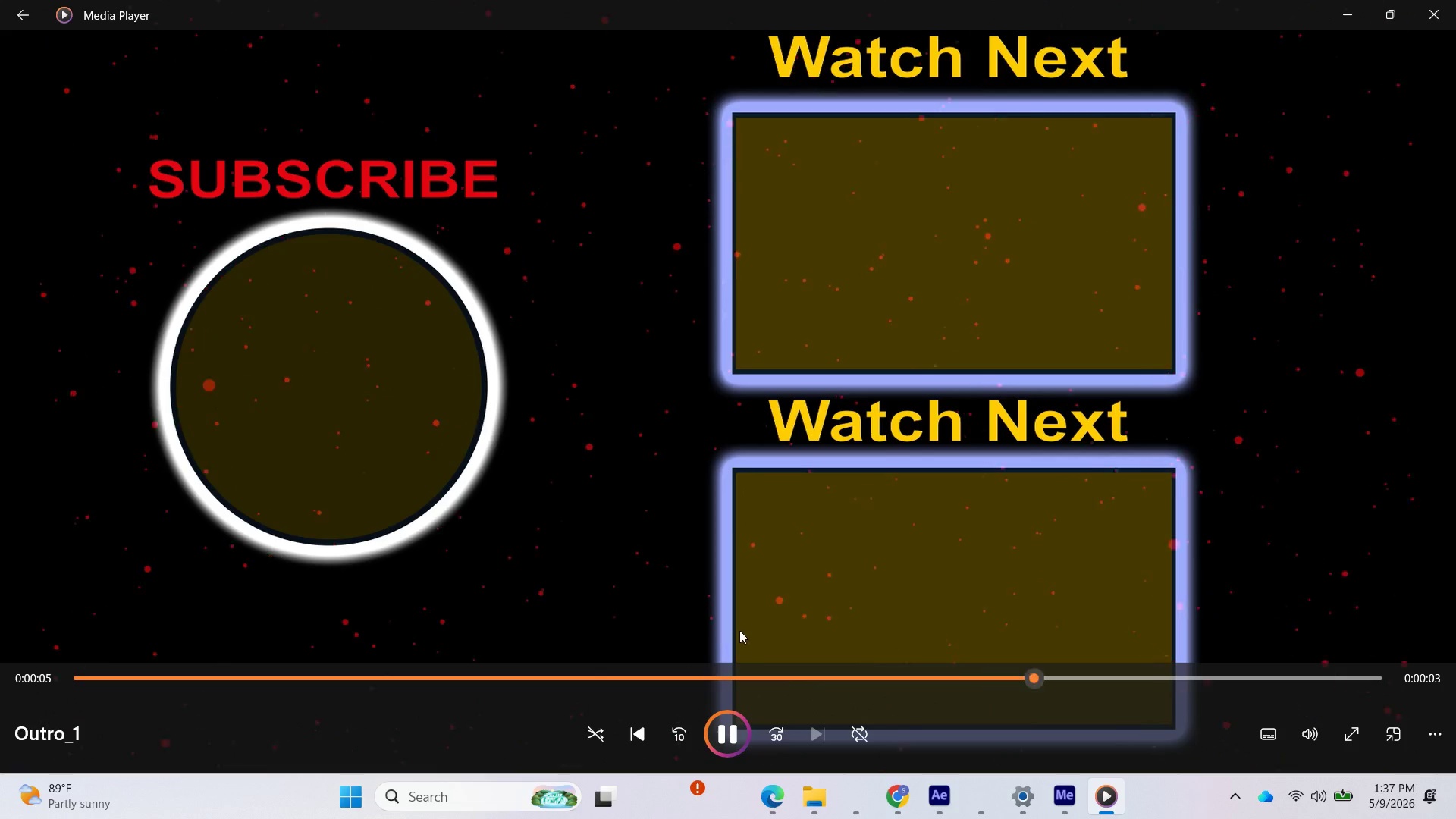 
mouse_move([757, 672])
 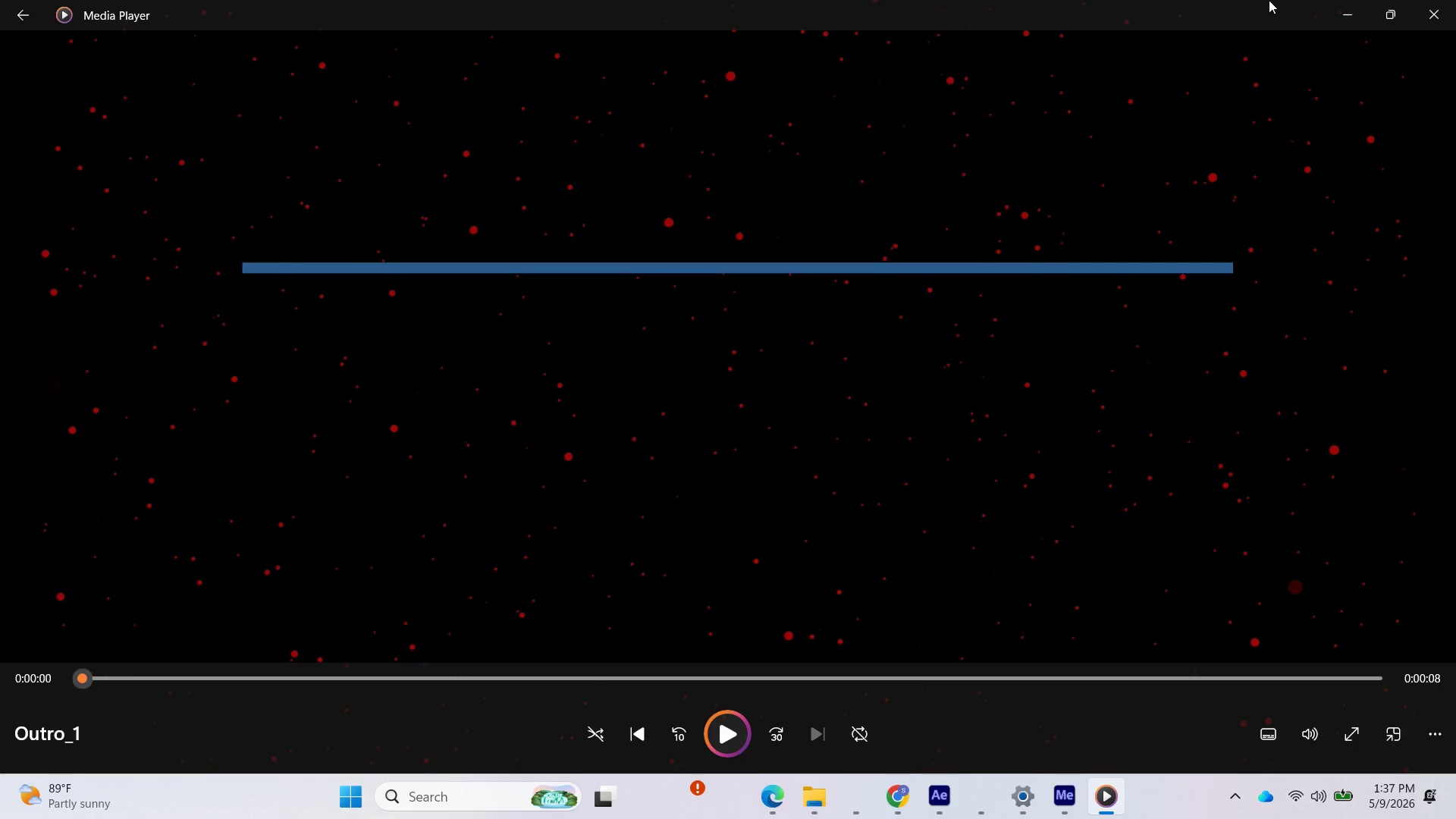 
left_click([1439, 20])
 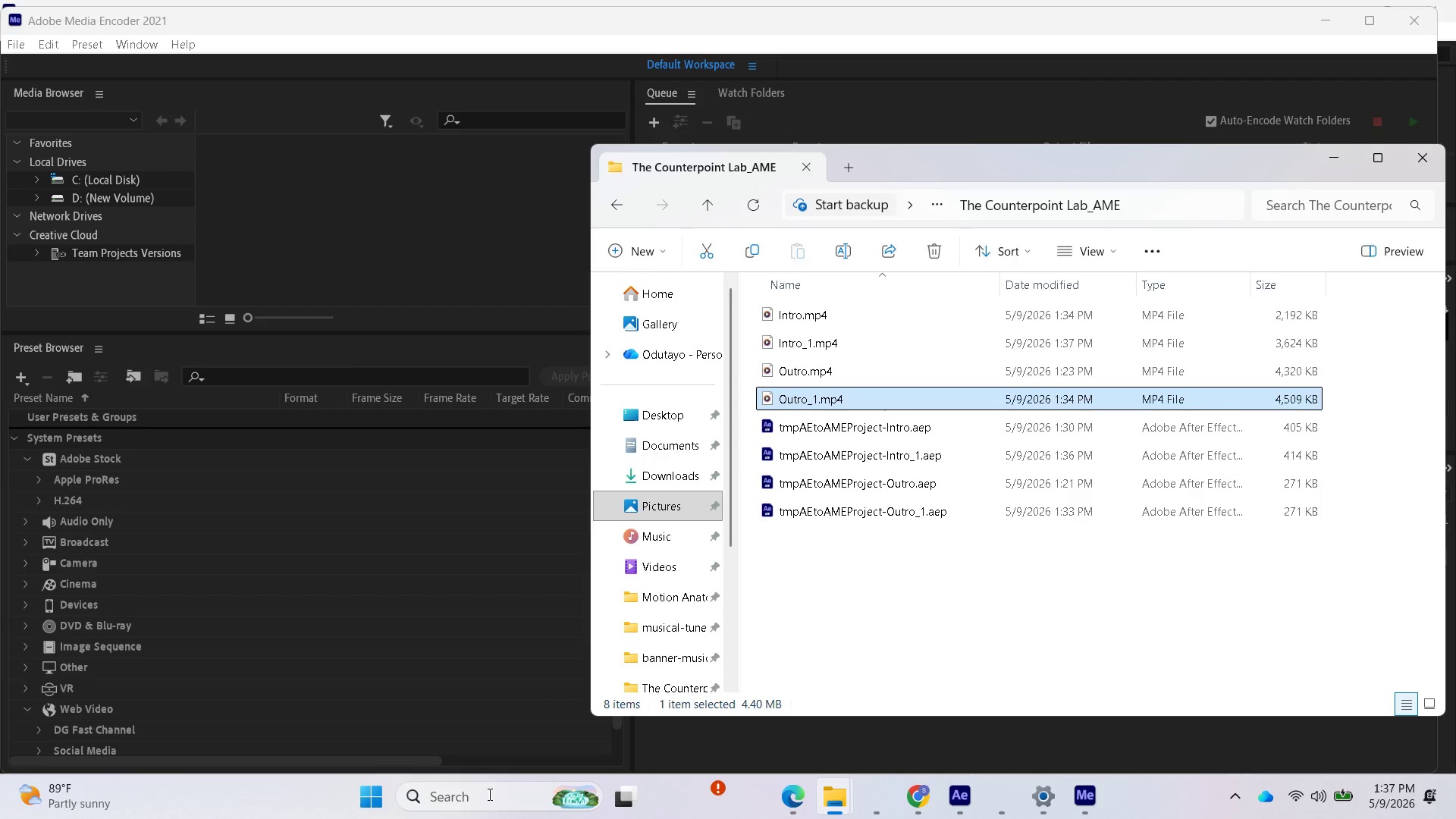 
left_click([480, 799])
 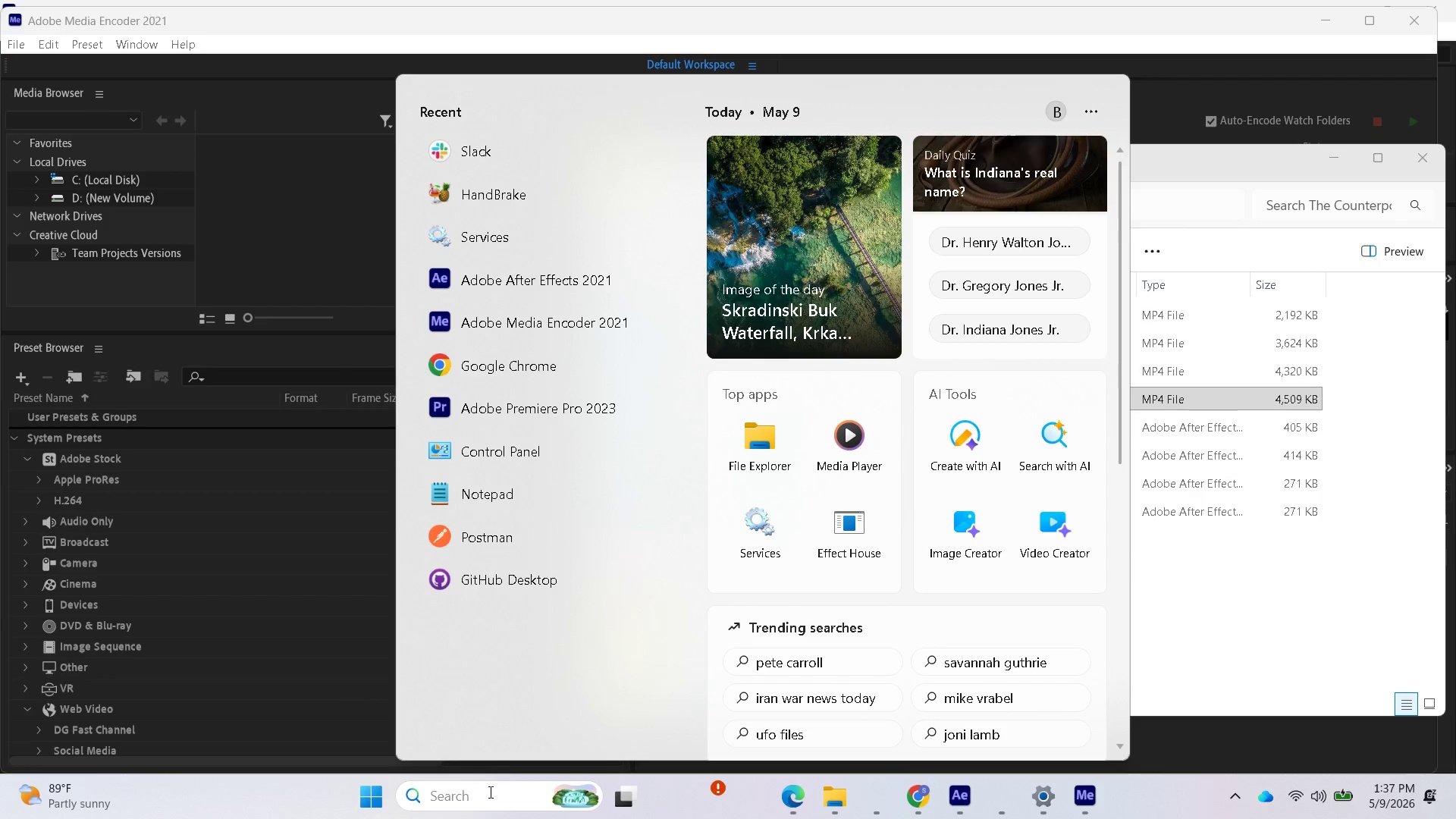 
type(han)
 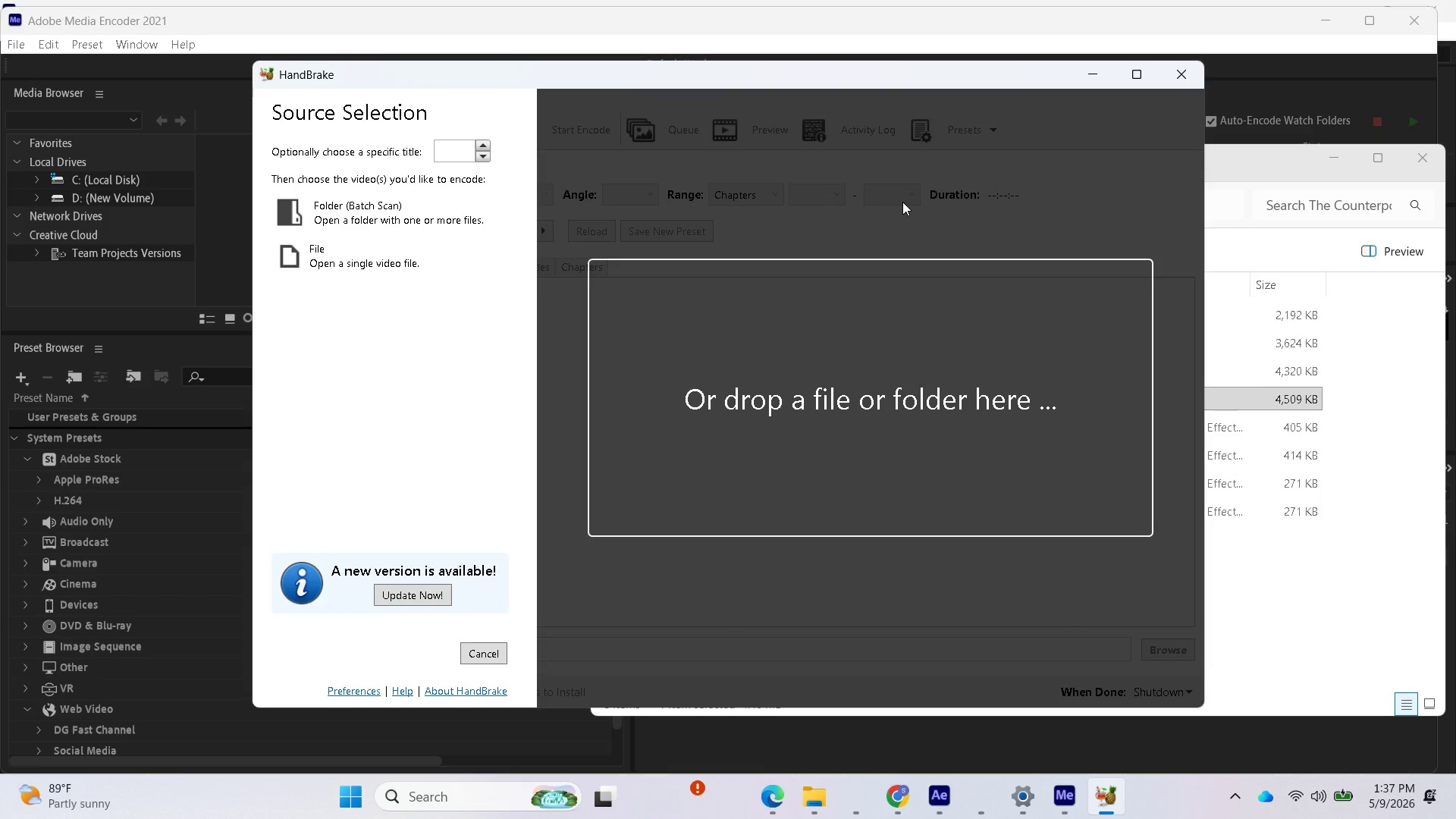 
wait(12.28)
 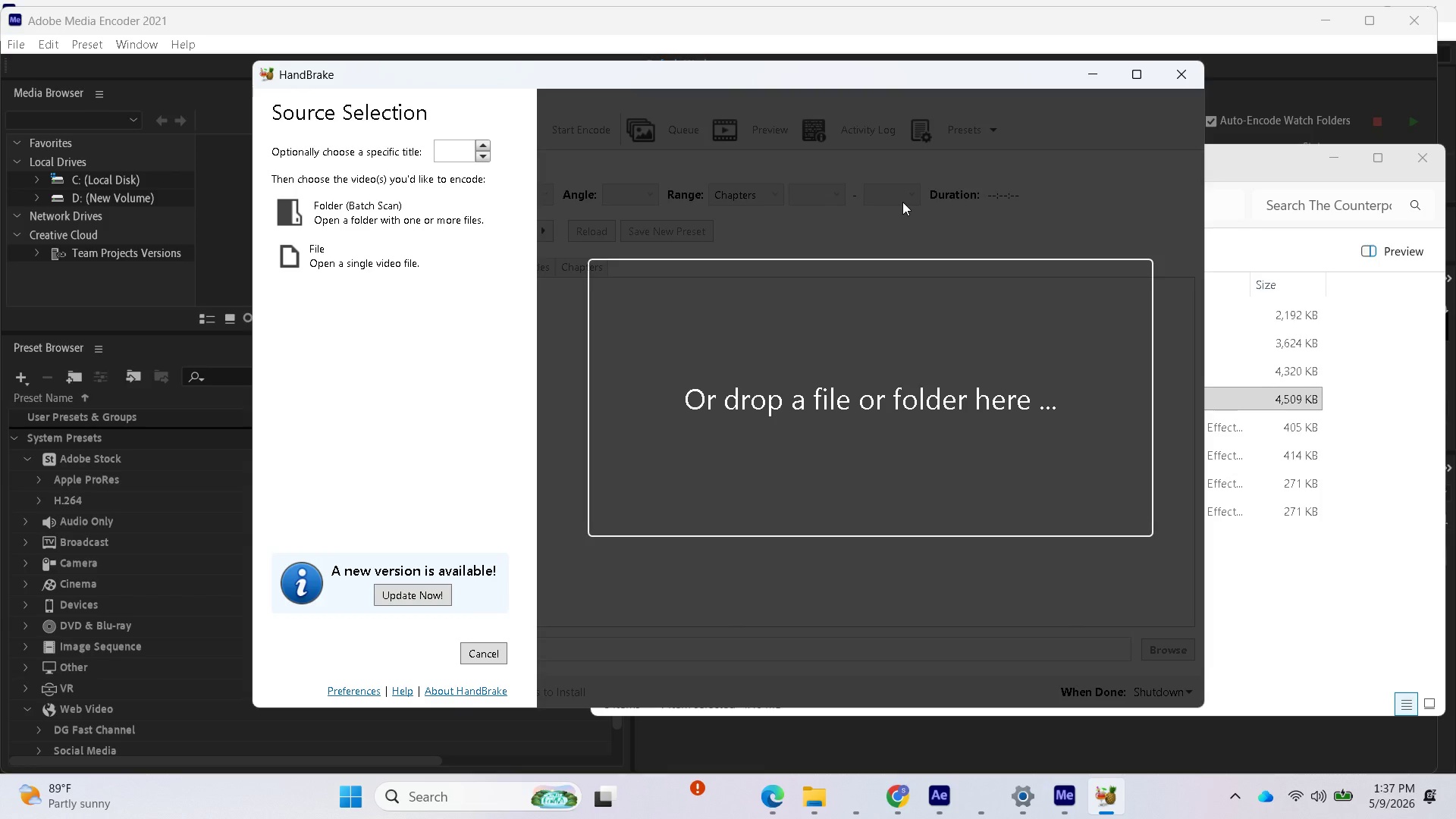 
left_click([764, 720])
 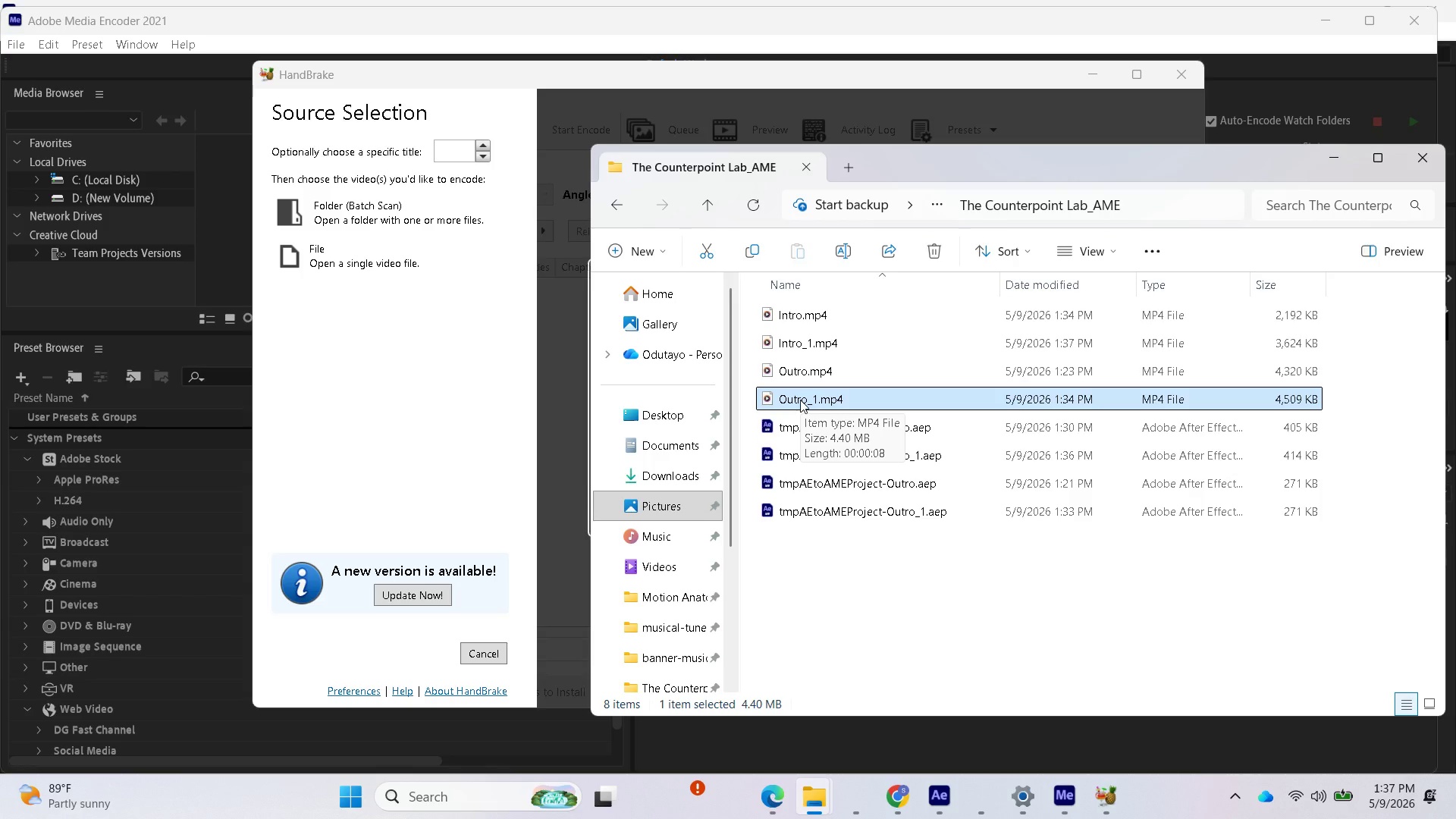 
left_click_drag(start_coordinate=[800, 400], to_coordinate=[563, 425])
 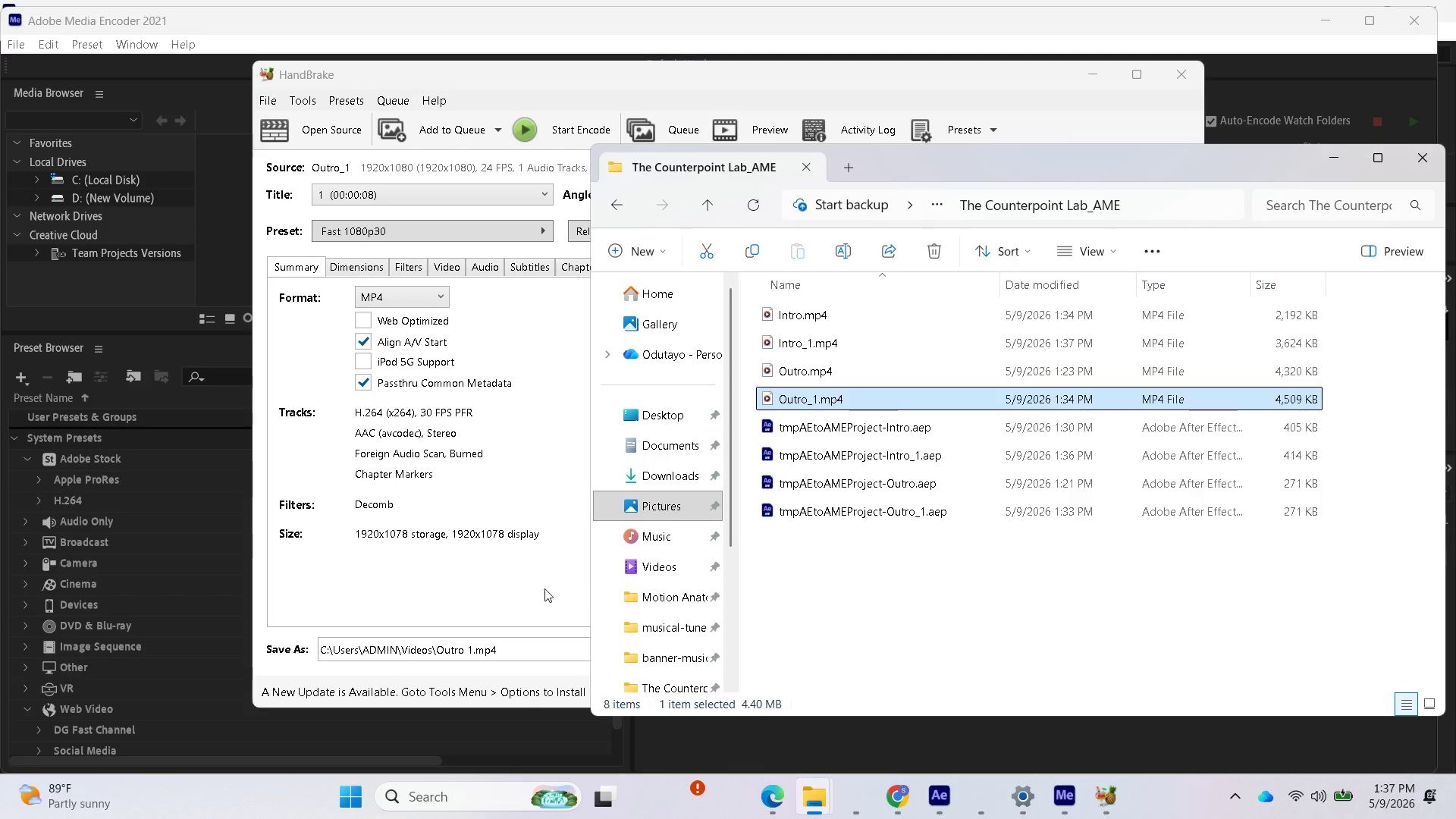 
left_click([517, 592])
 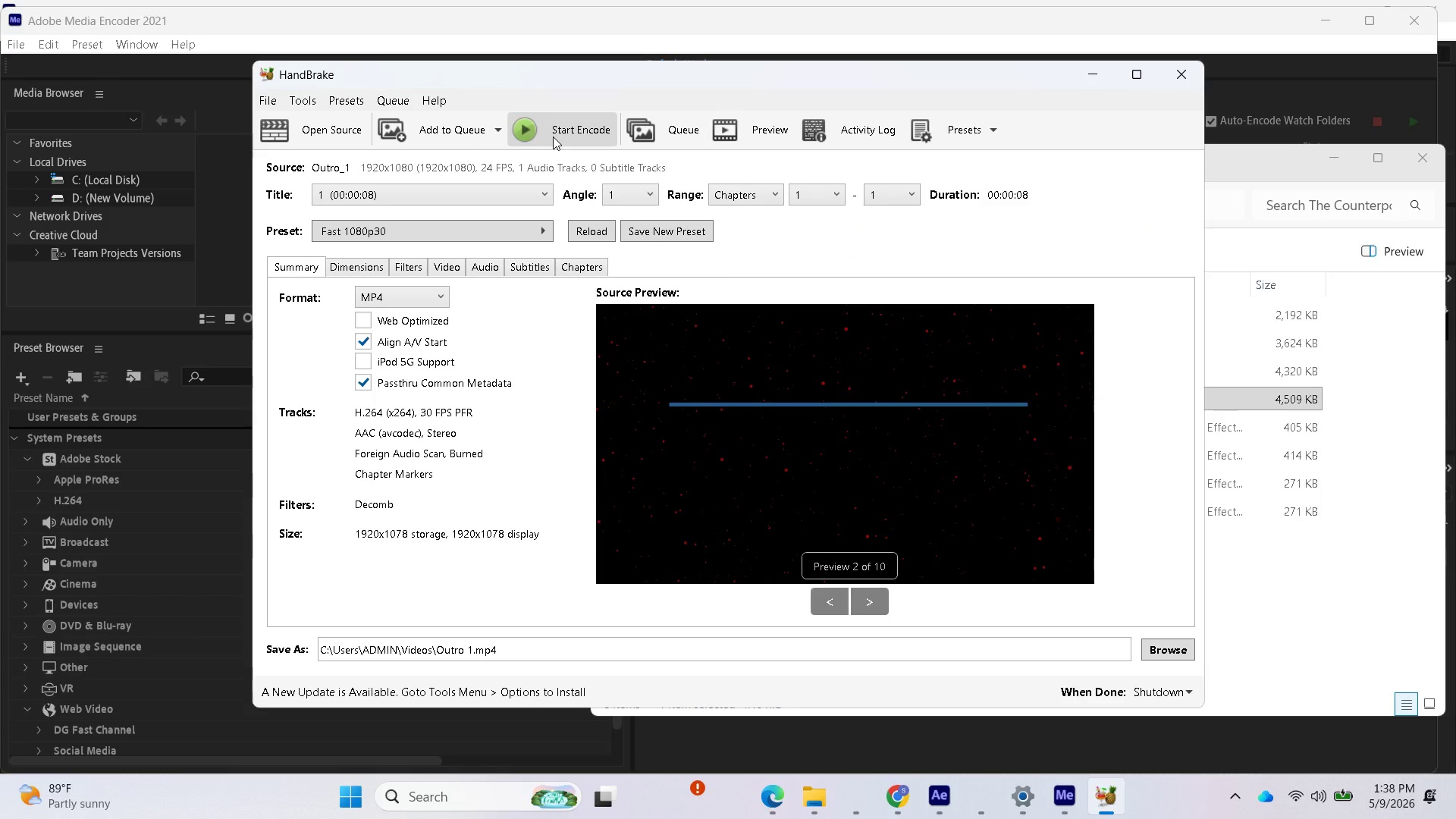 
left_click([553, 136])
 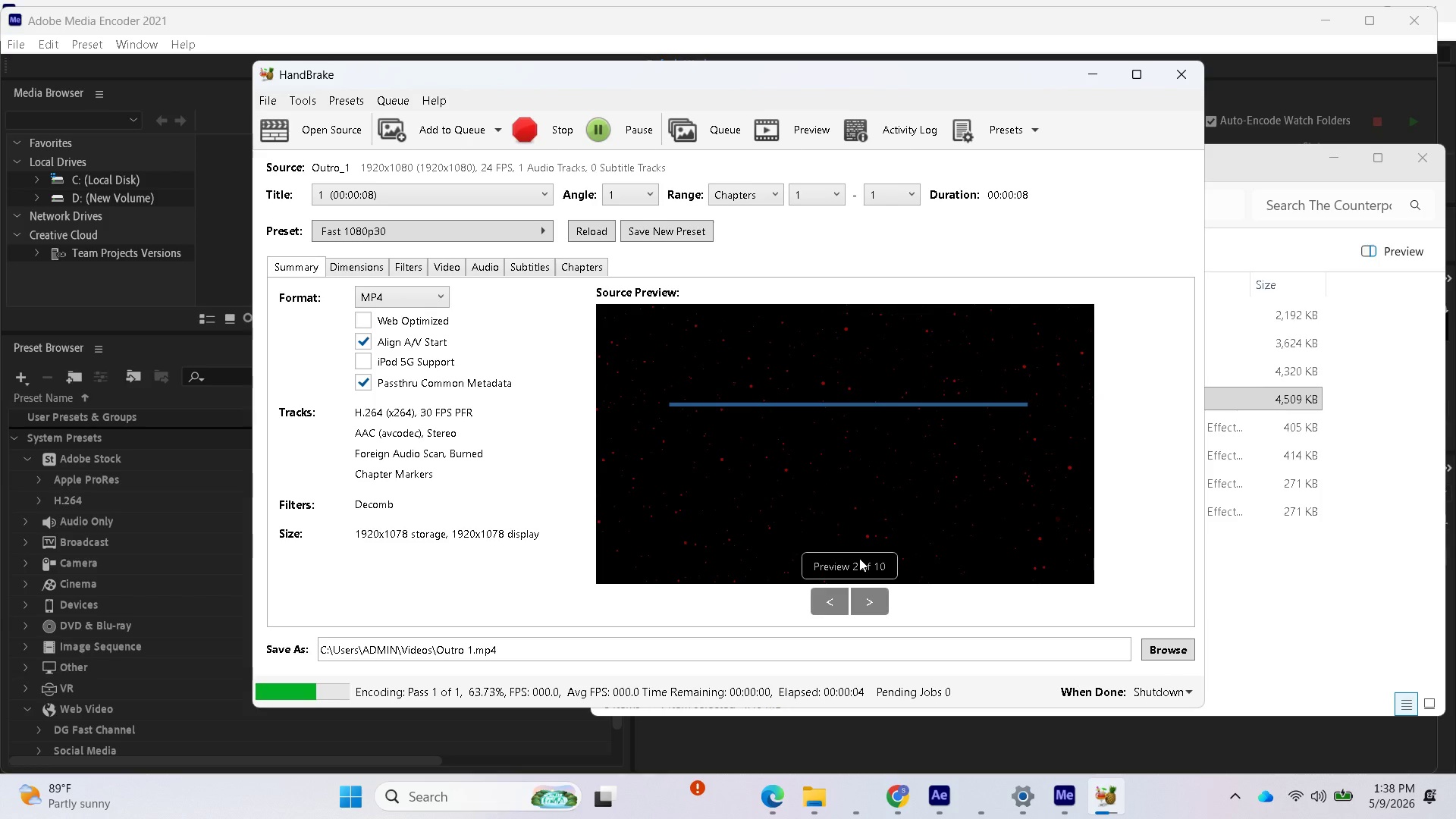 
wait(9.56)
 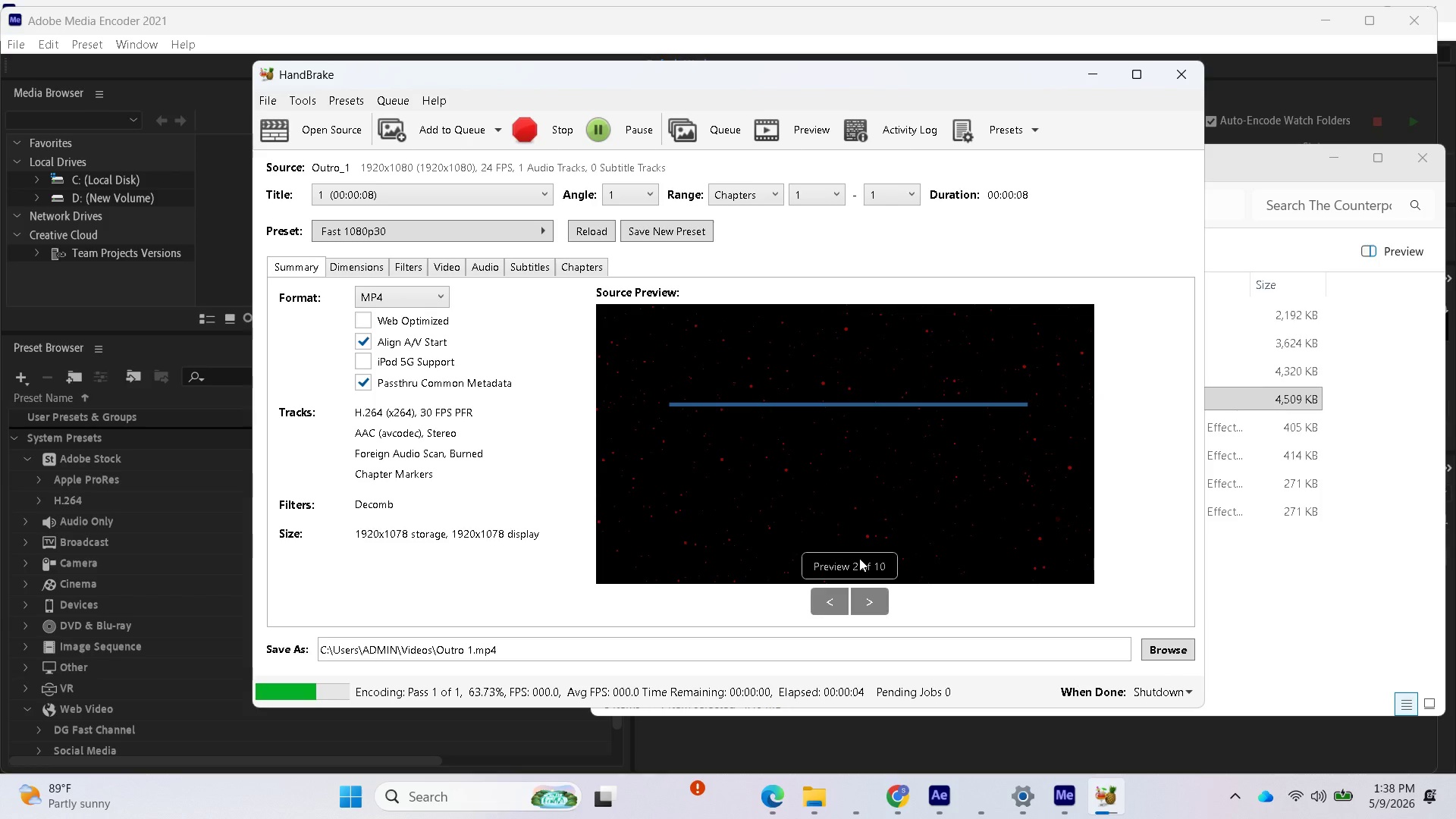 
left_click([855, 423])
 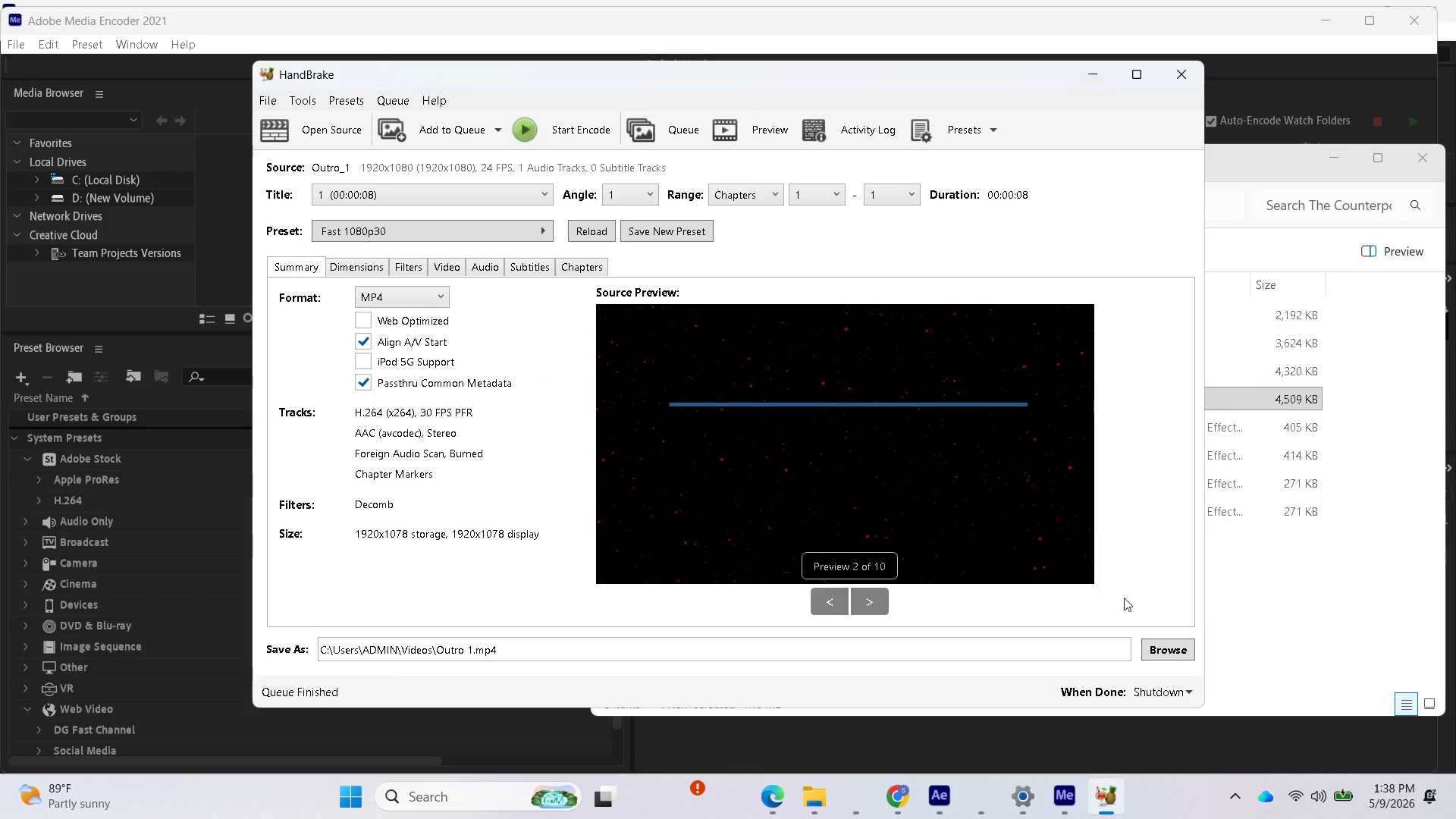 
left_click([1322, 628])
 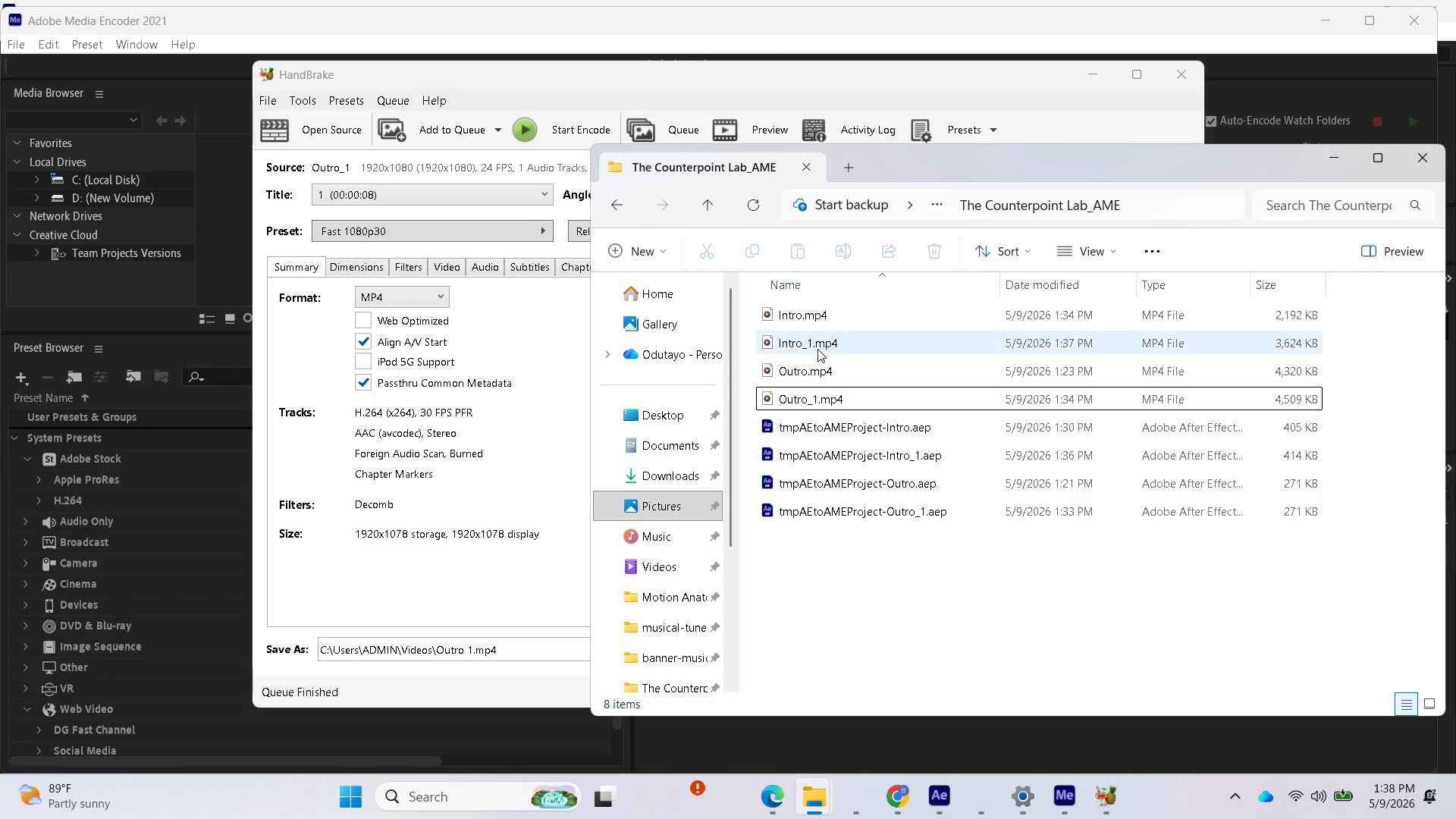 
double_click([817, 348])
 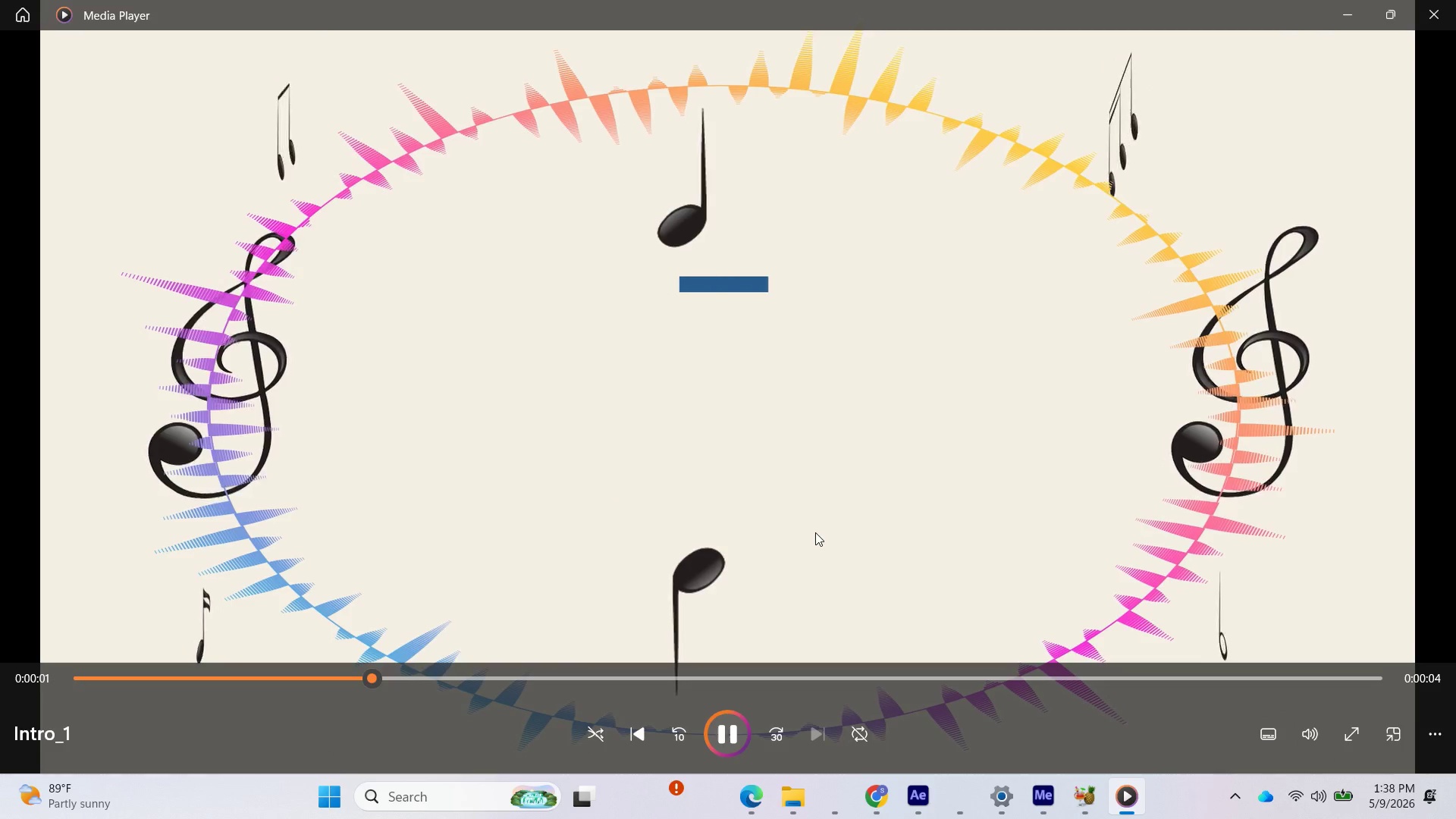 
wait(9.58)
 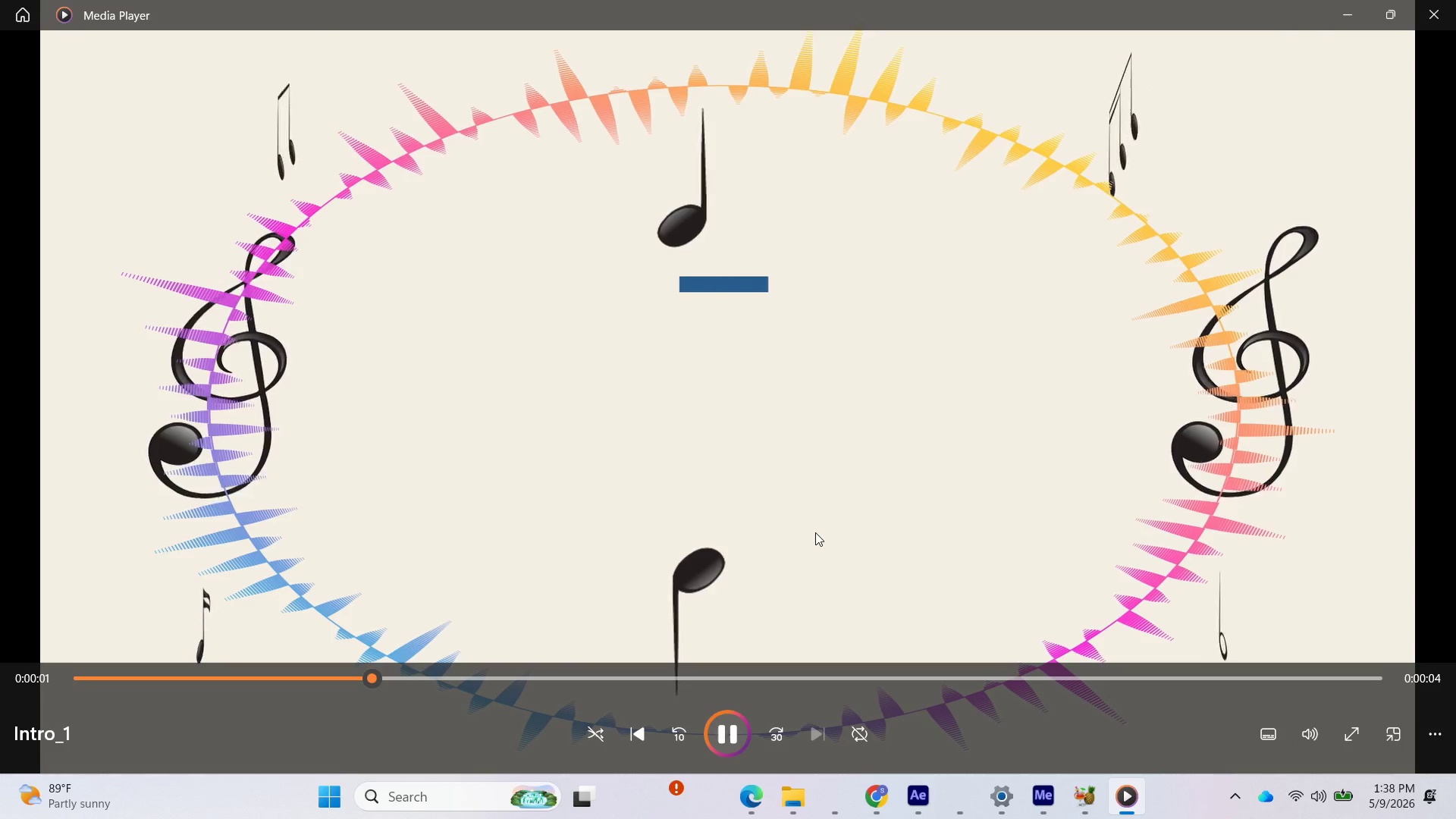 
left_click([724, 720])
 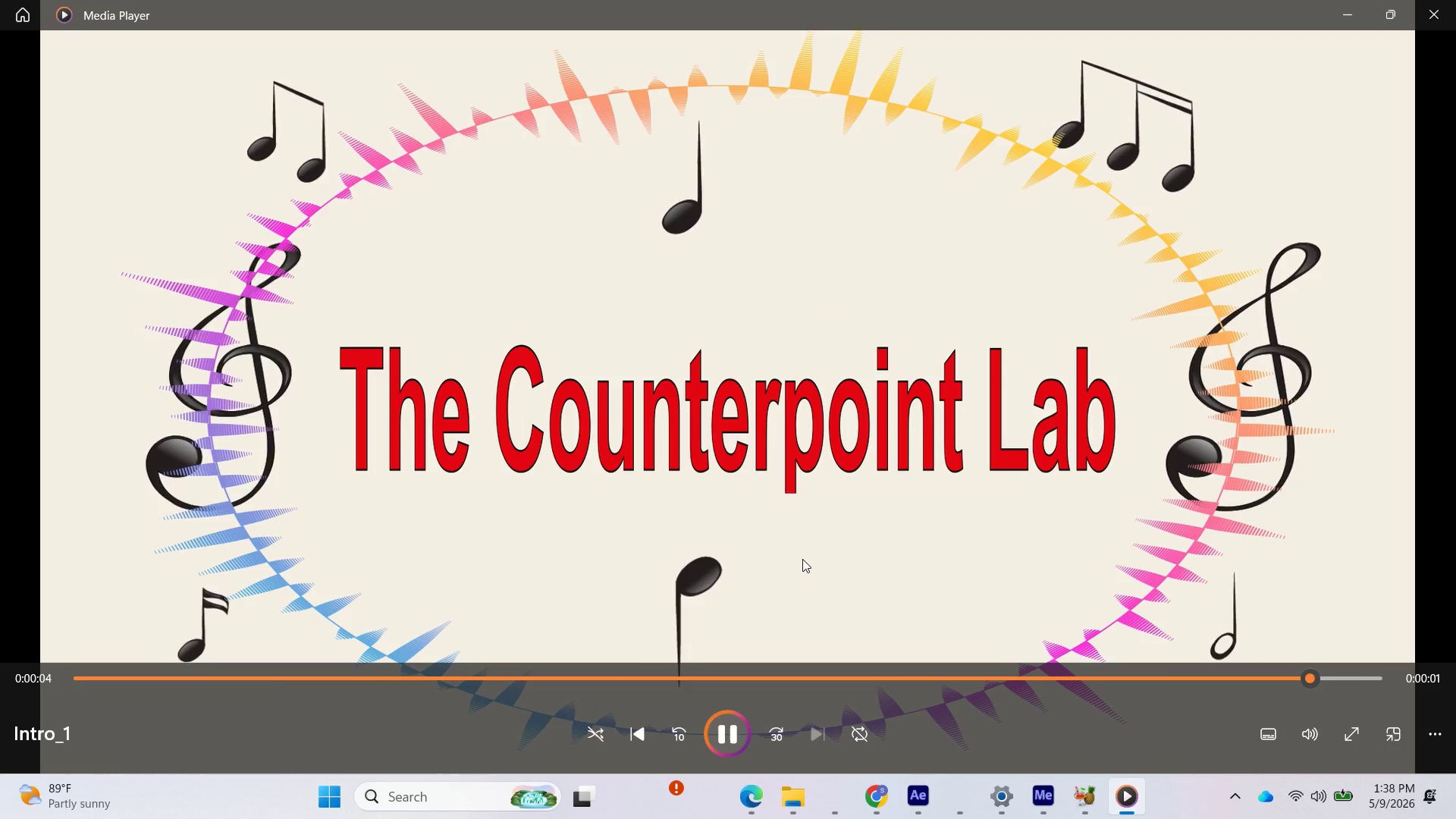 
wait(6.84)
 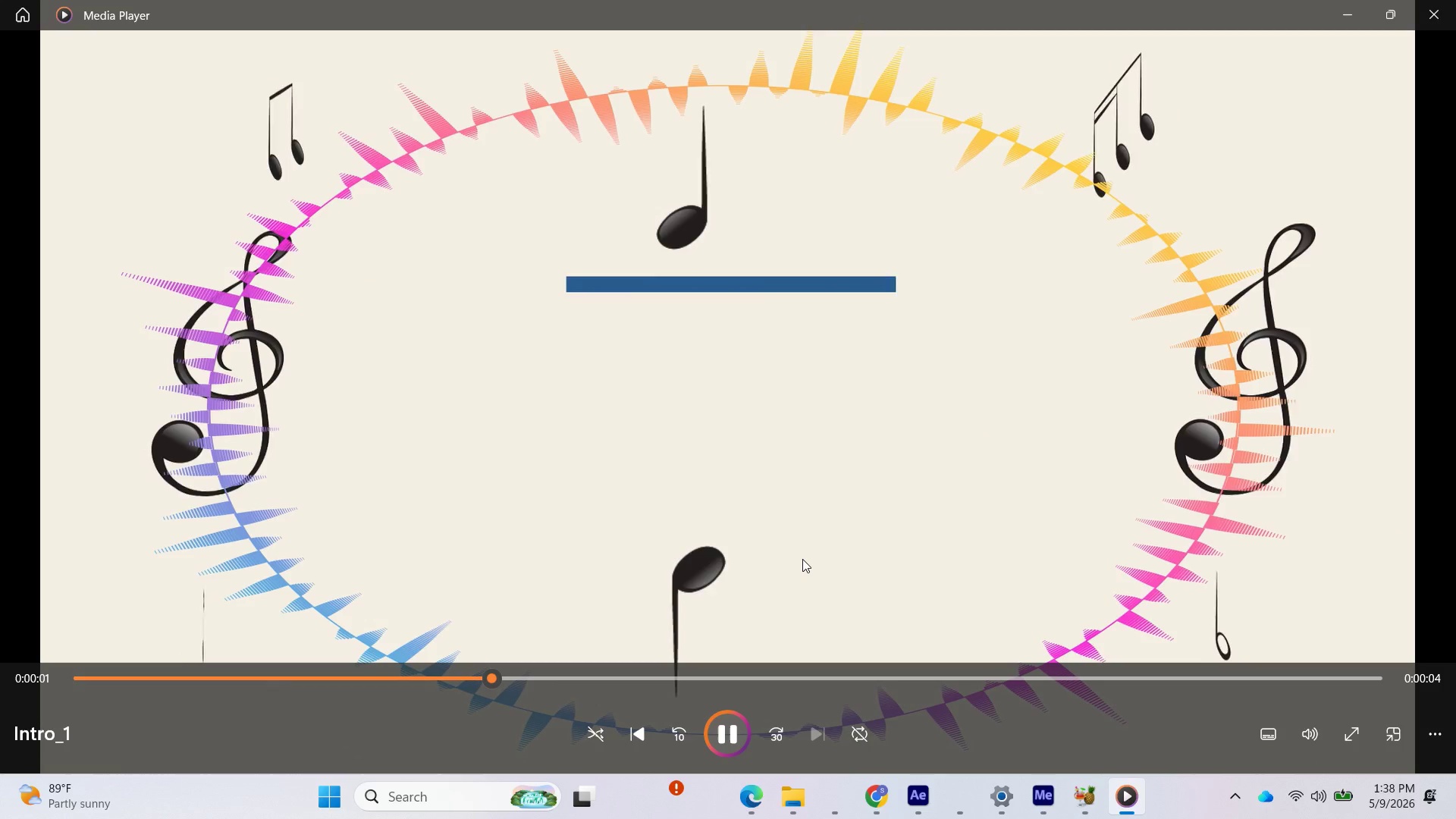 
left_click([731, 742])
 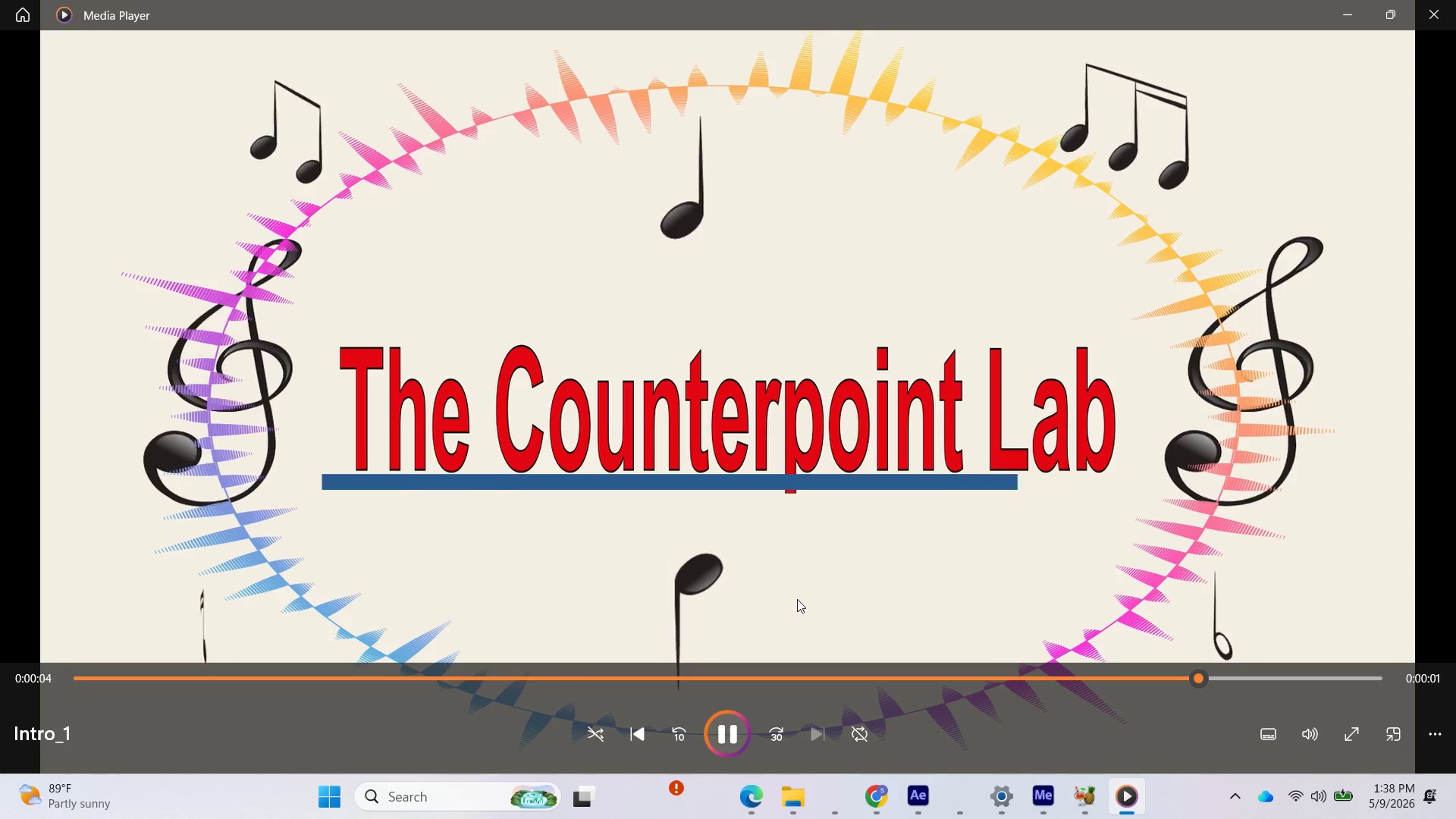 
wait(9.7)
 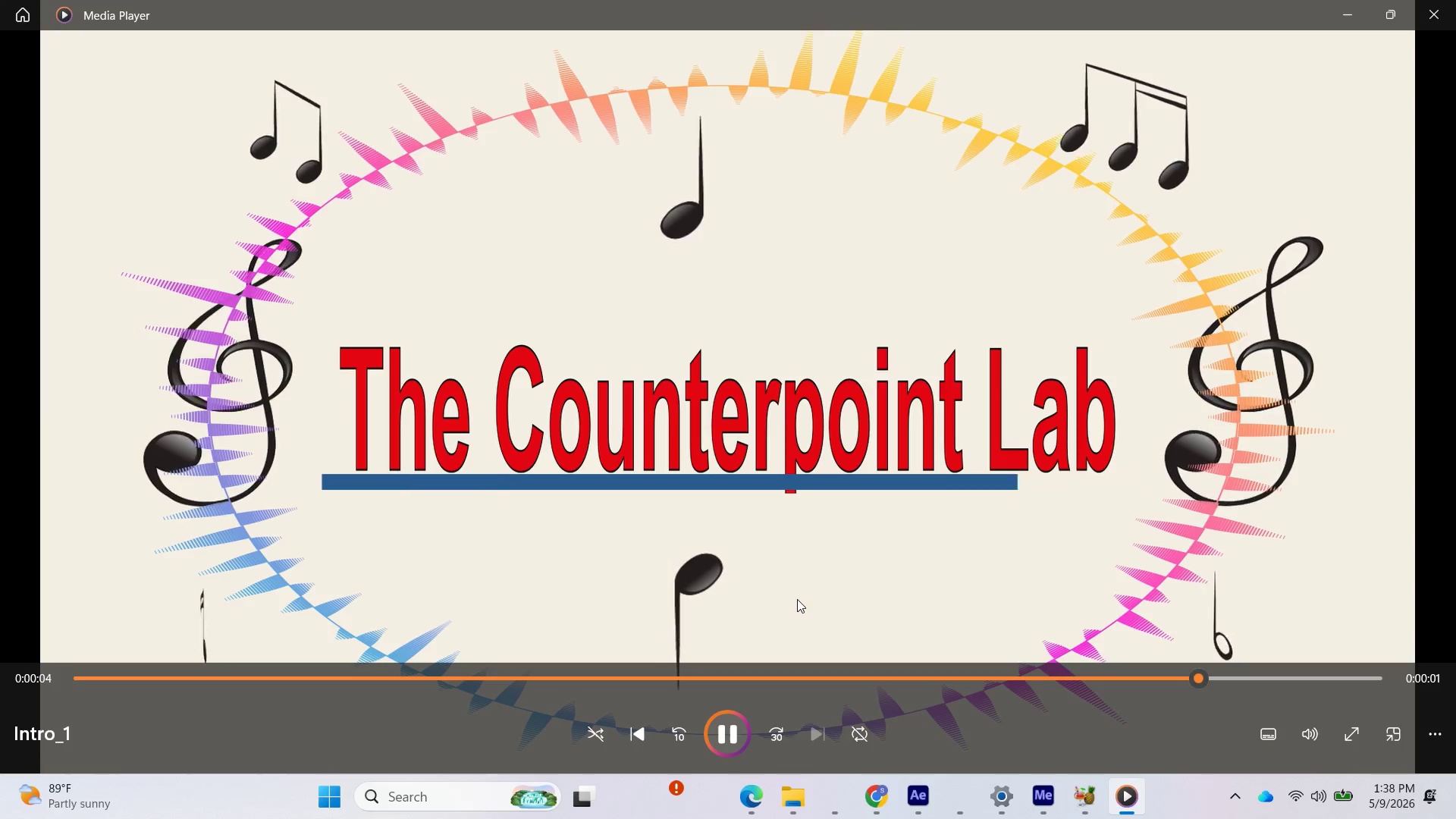 
left_click([1432, 3])
 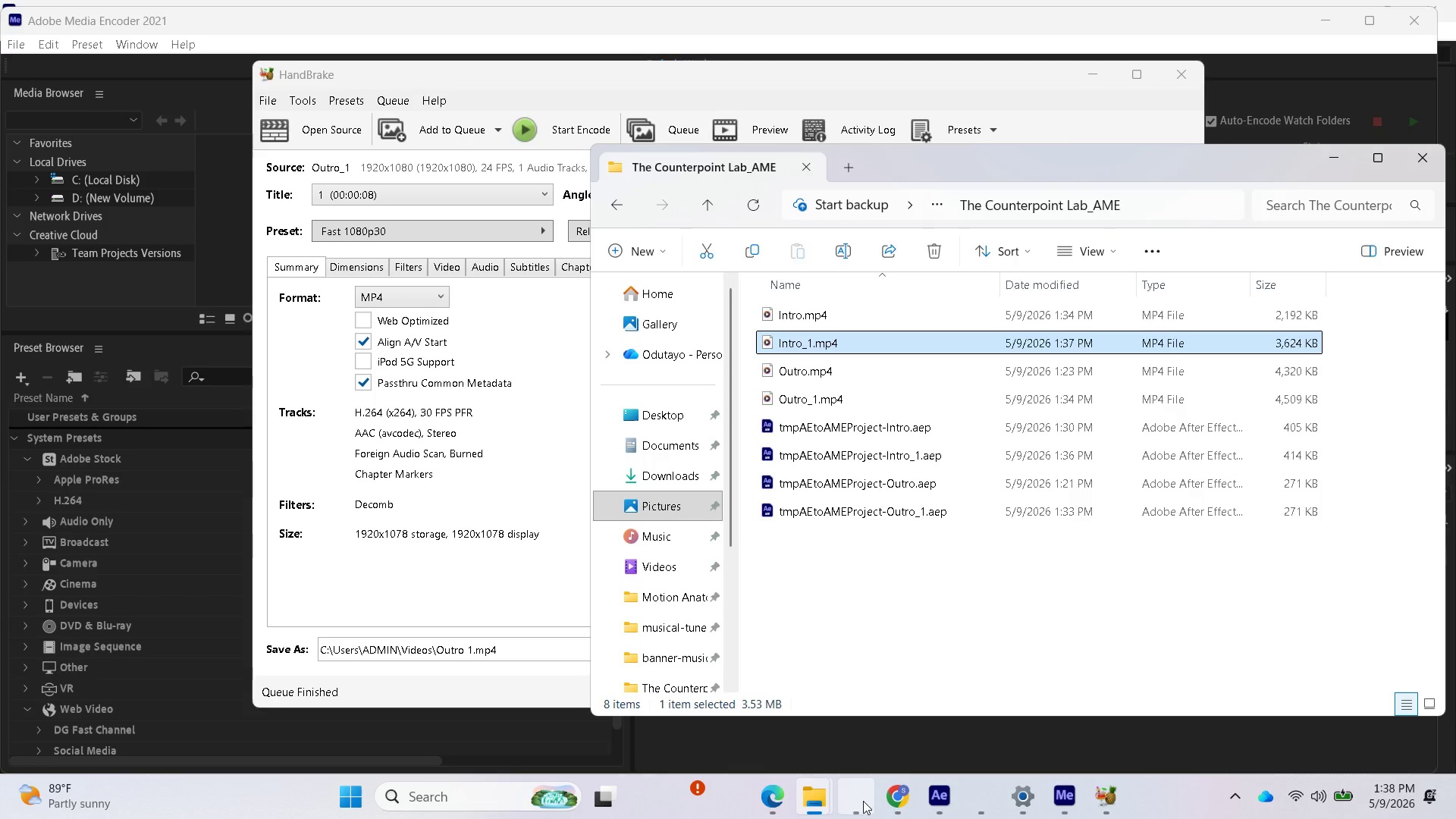 
wait(6.31)
 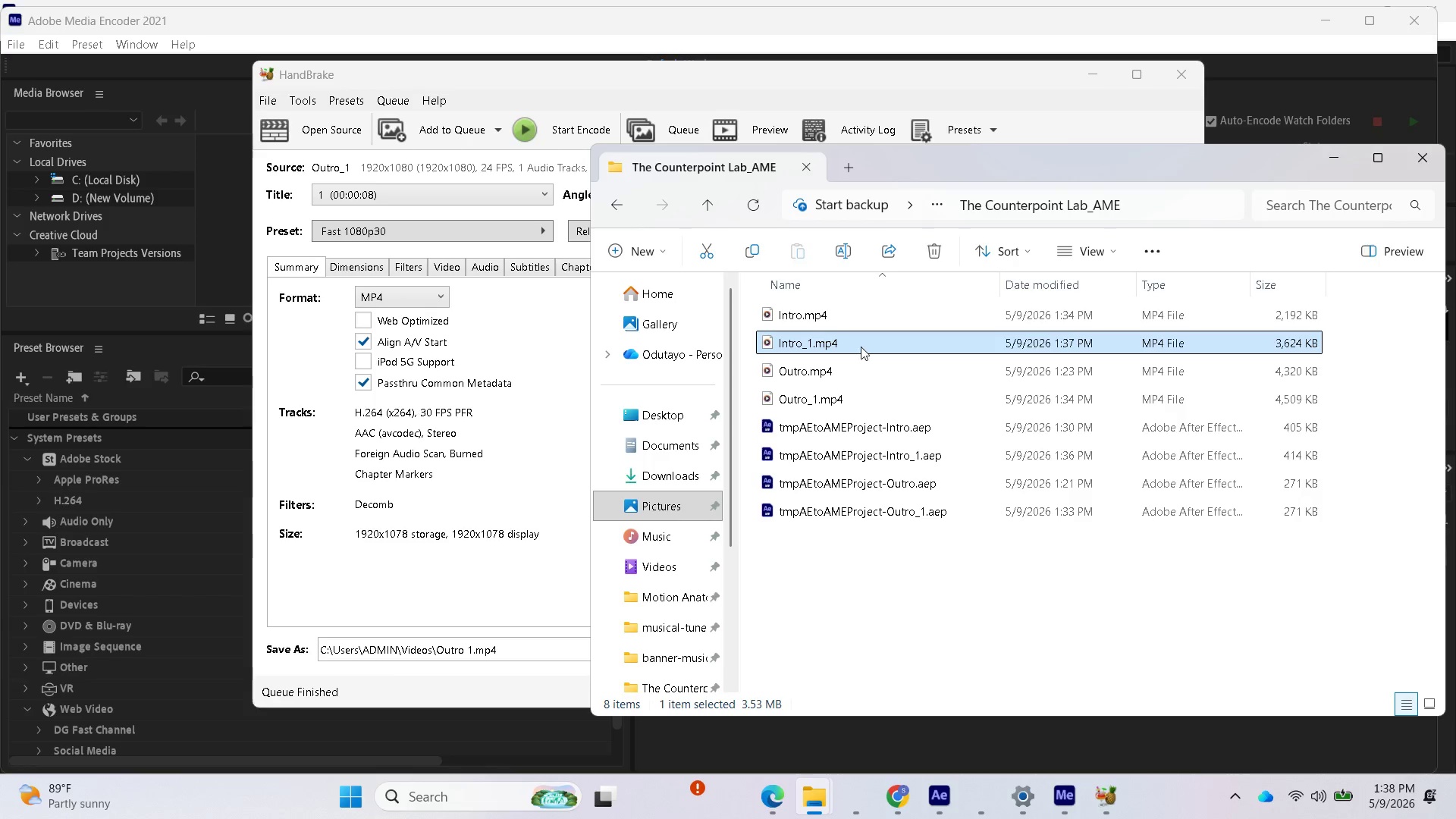 
left_click([1112, 793])
 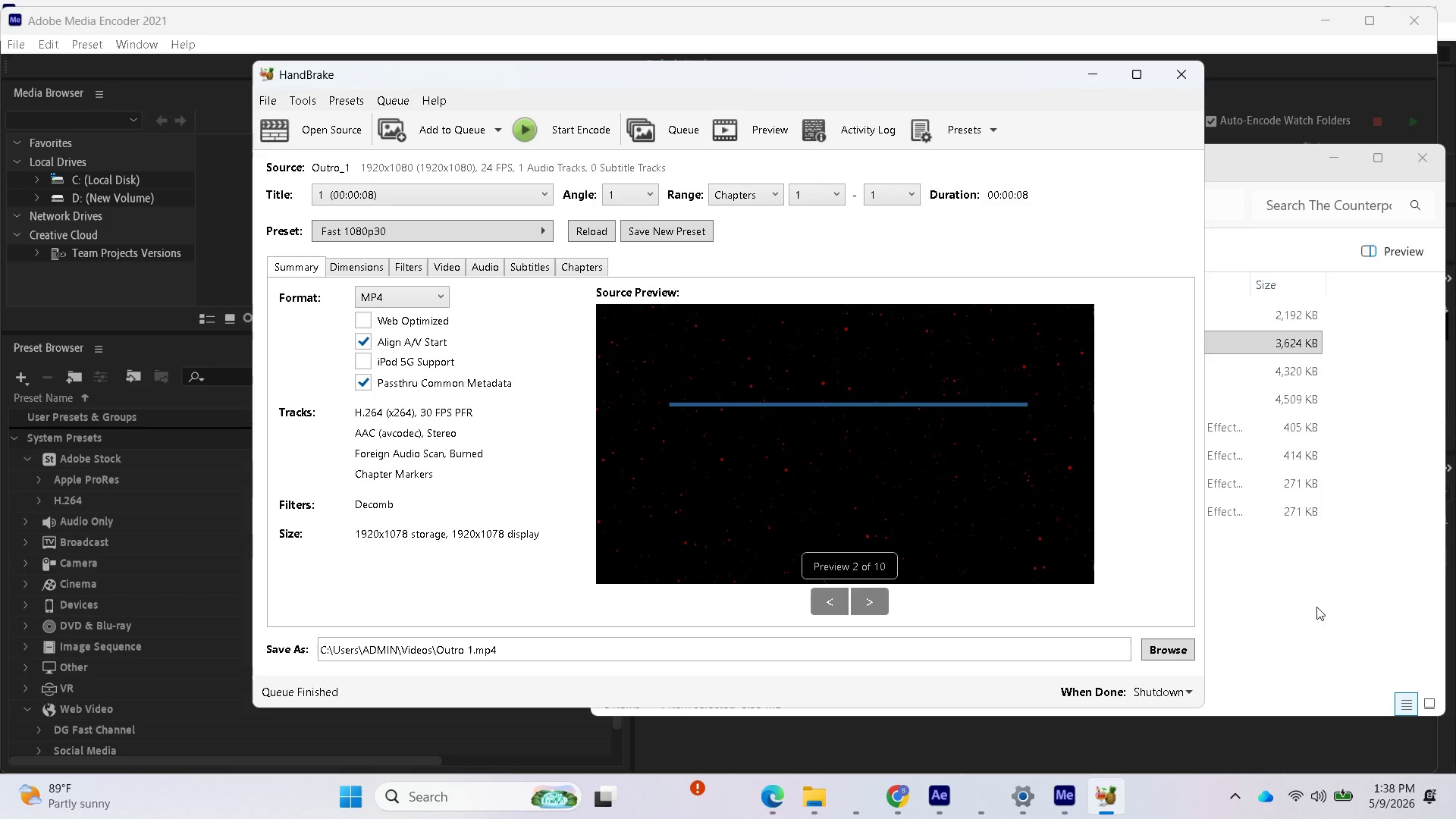 
left_click([1317, 607])
 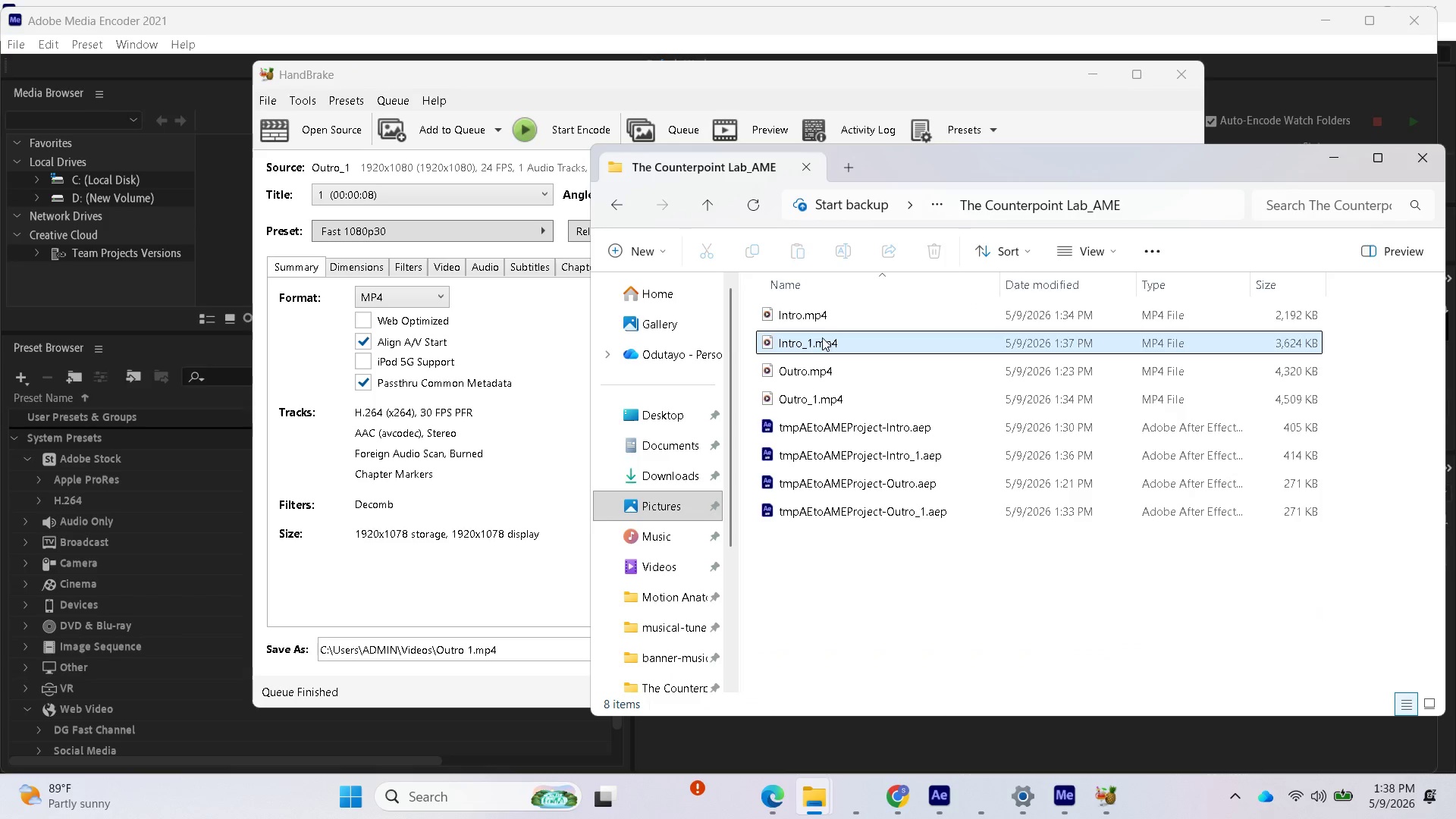 
left_click_drag(start_coordinate=[817, 340], to_coordinate=[499, 458])
 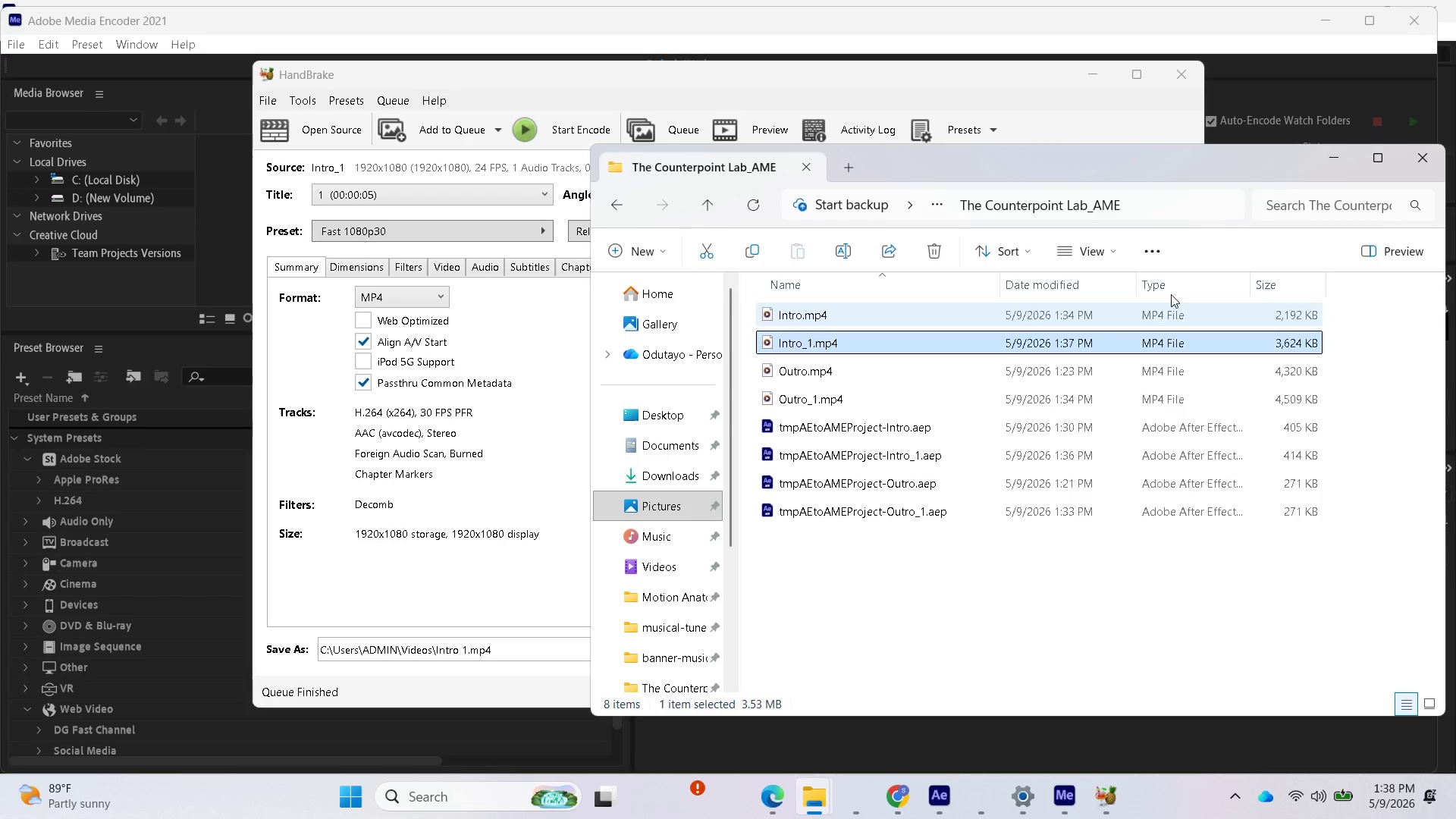 
left_click([1341, 160])
 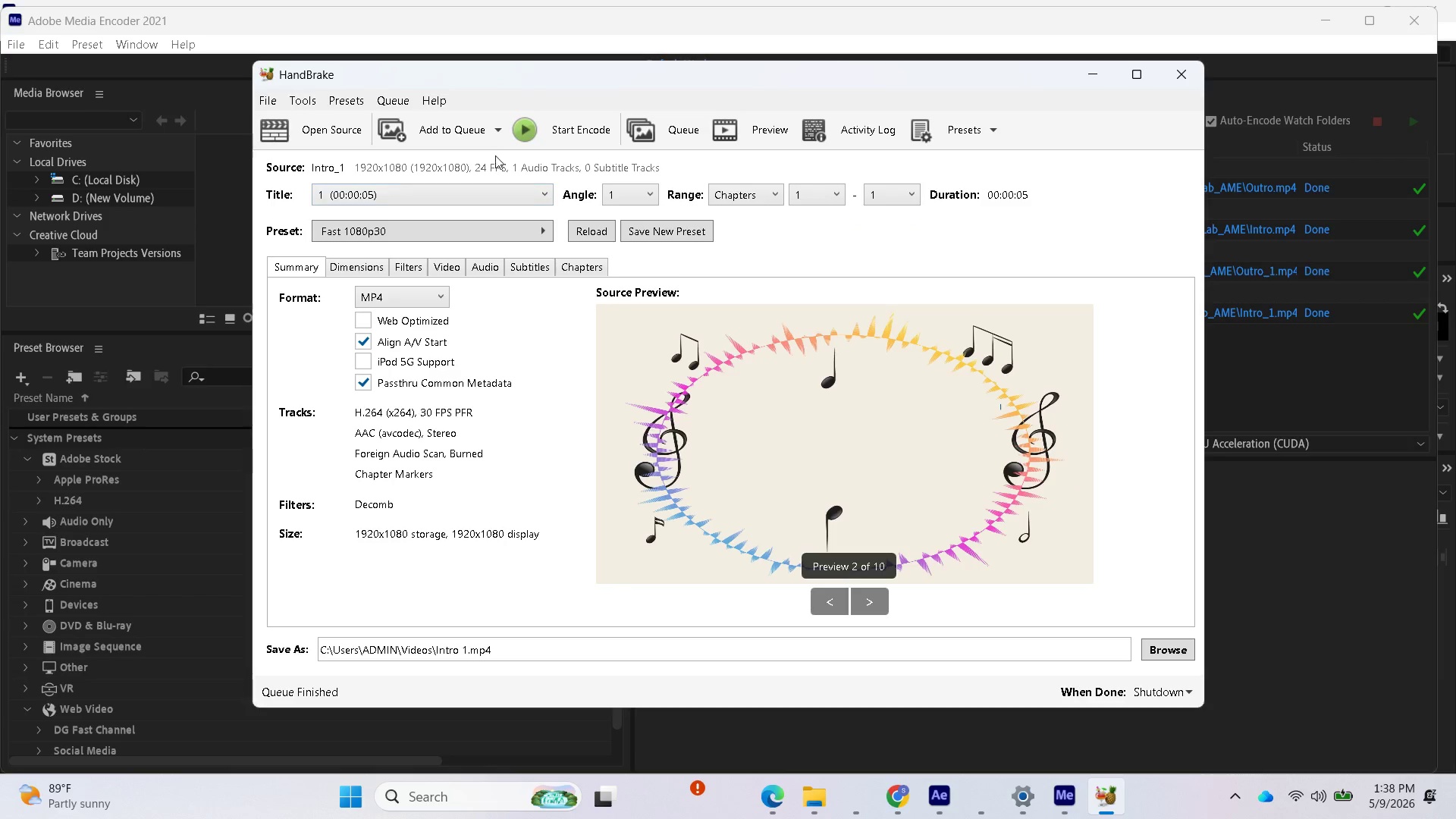 
left_click([549, 133])
 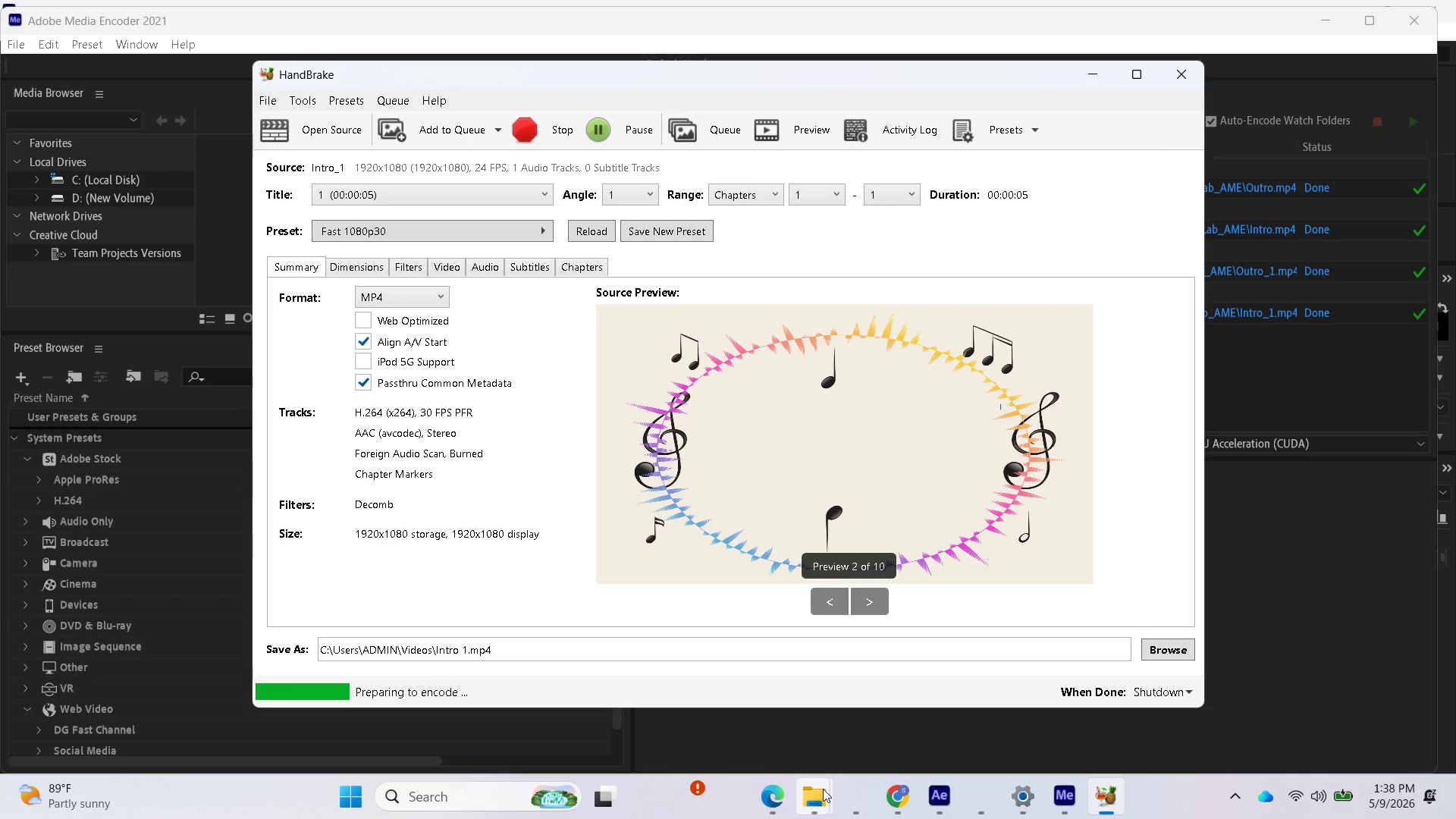 
left_click([852, 800])